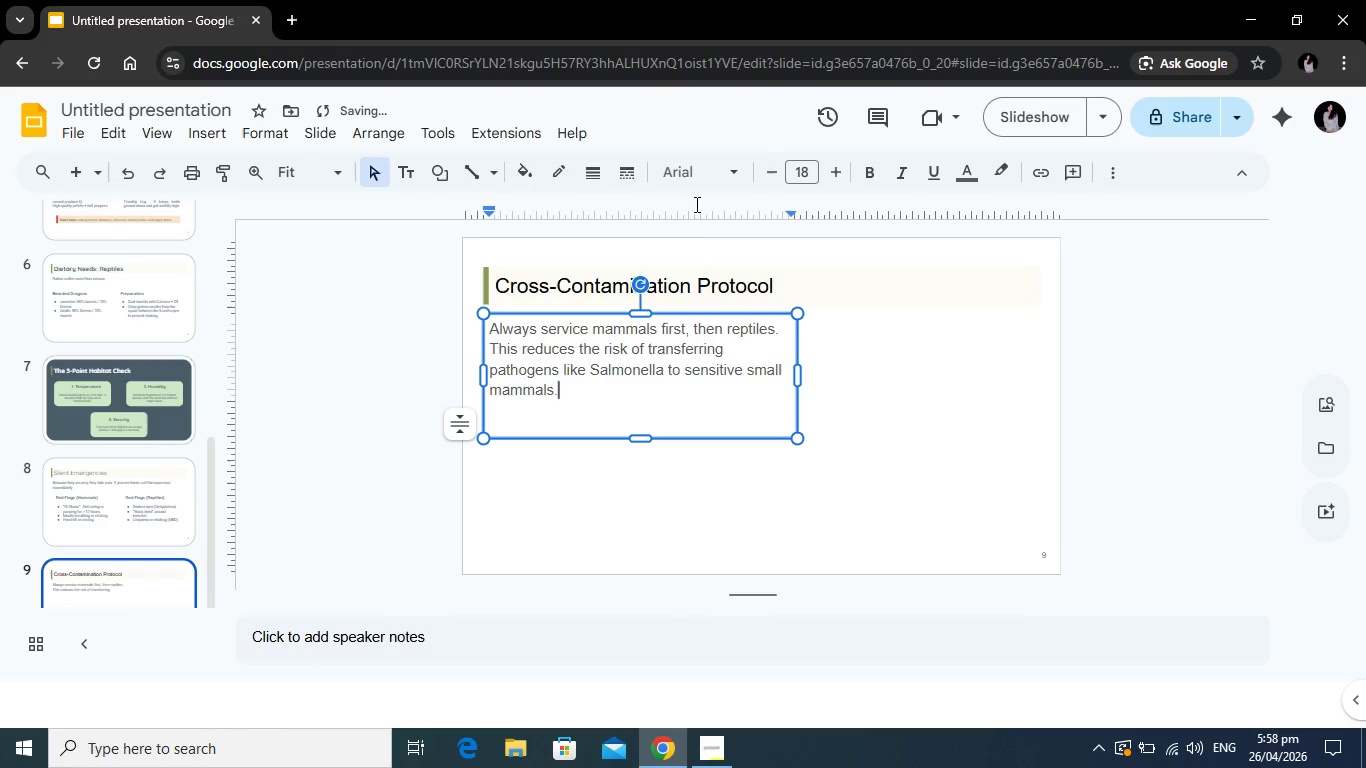 
left_click([834, 421])
 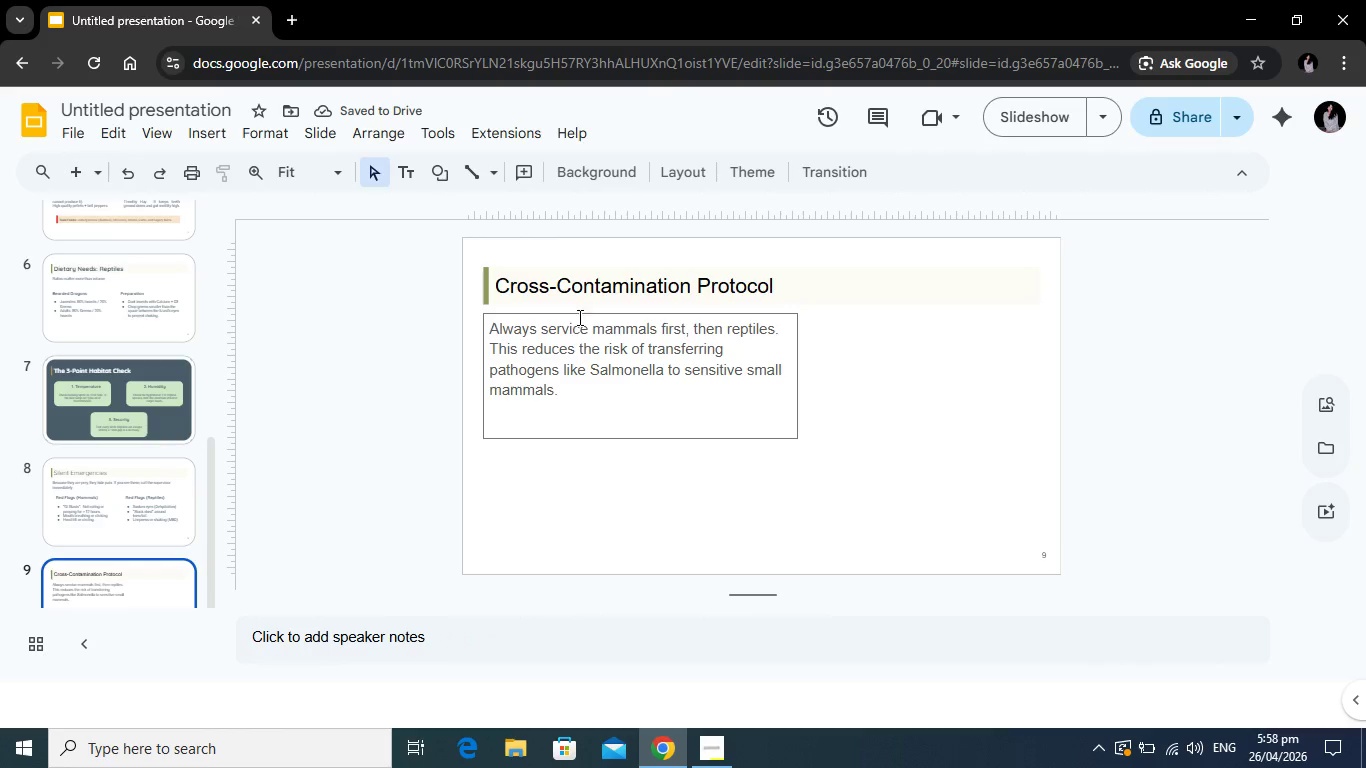 
left_click_drag(start_coordinate=[579, 315], to_coordinate=[575, 354])
 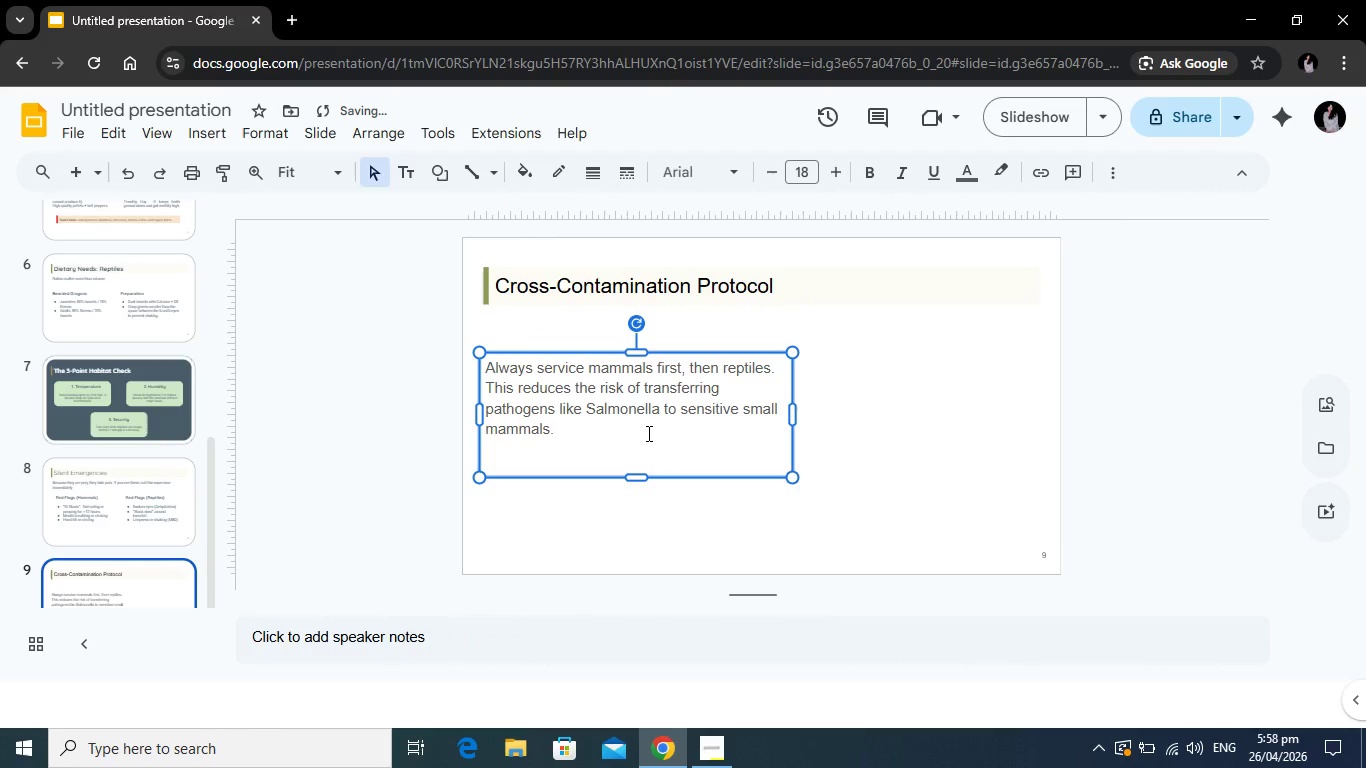 
left_click_drag(start_coordinate=[635, 435], to_coordinate=[483, 366])
 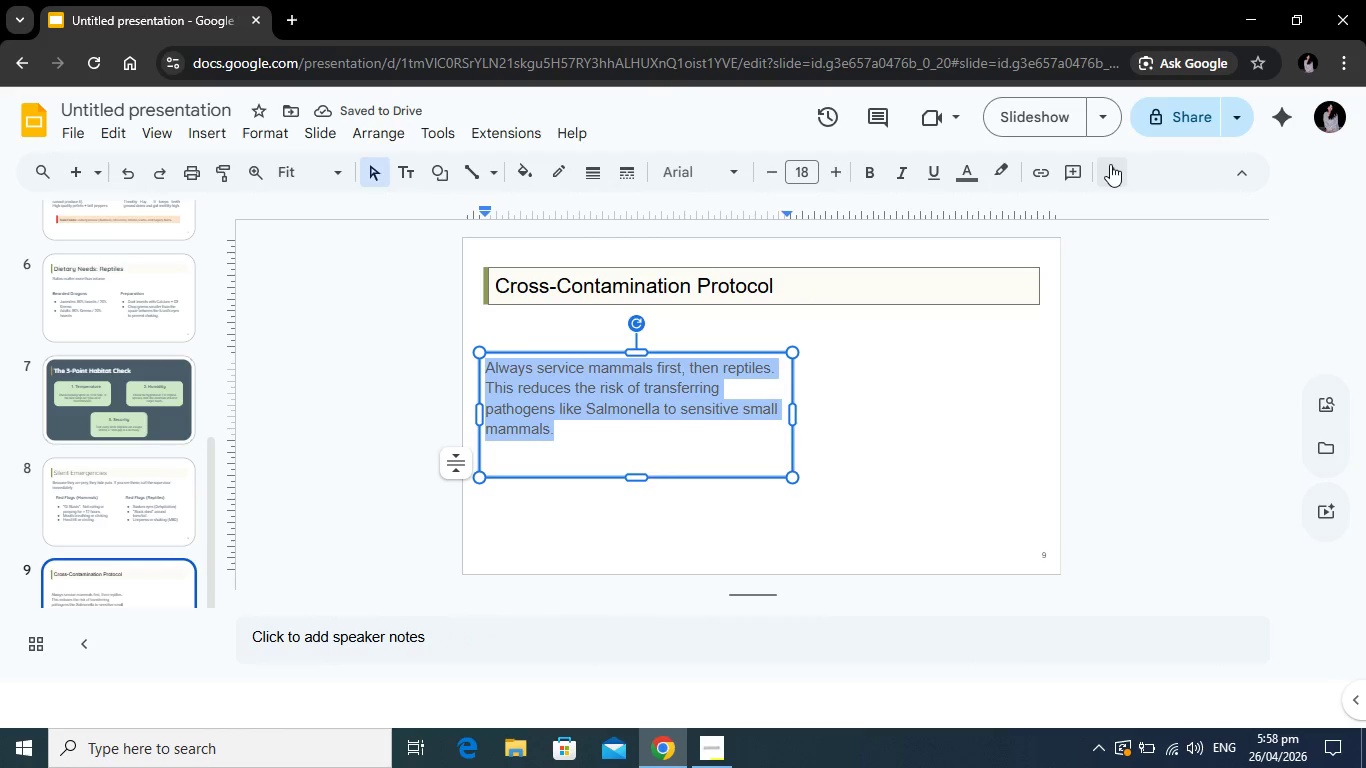 
left_click([1110, 164])
 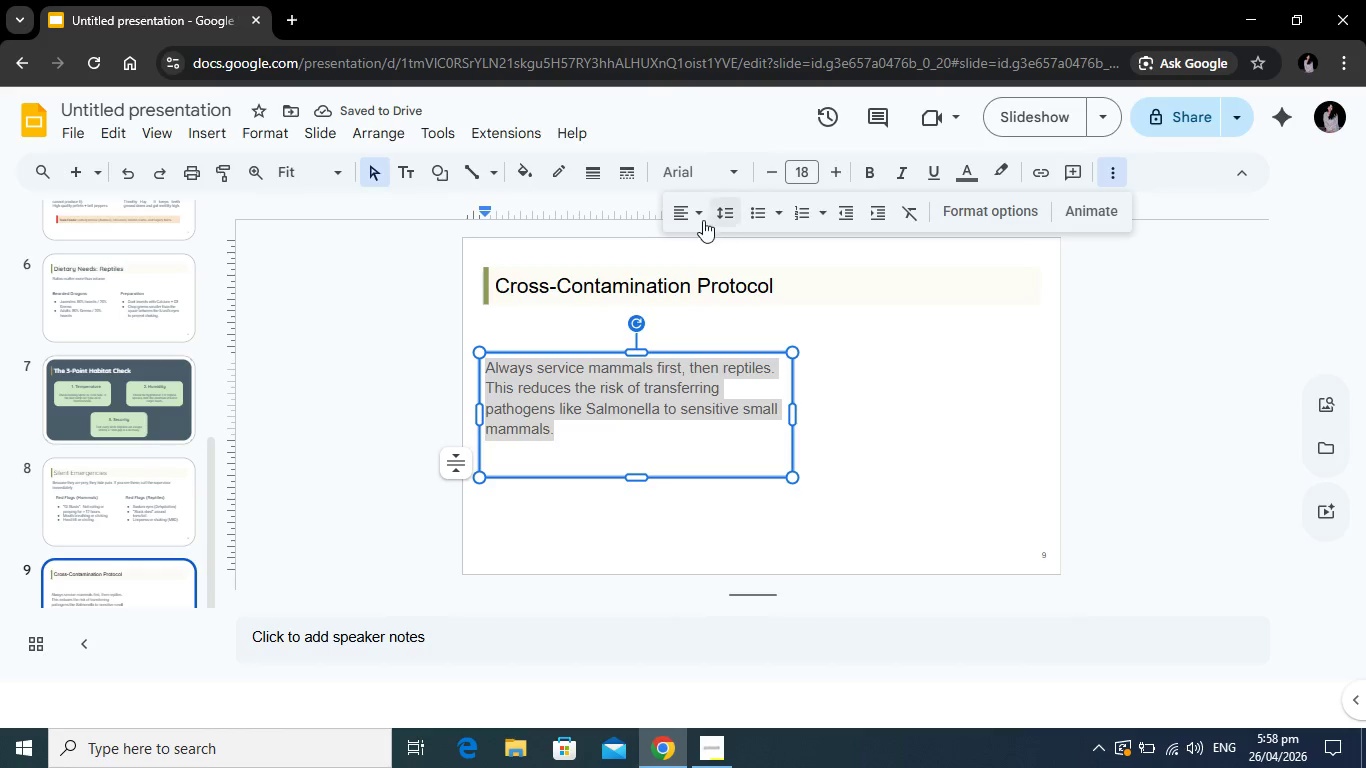 
left_click([696, 217])
 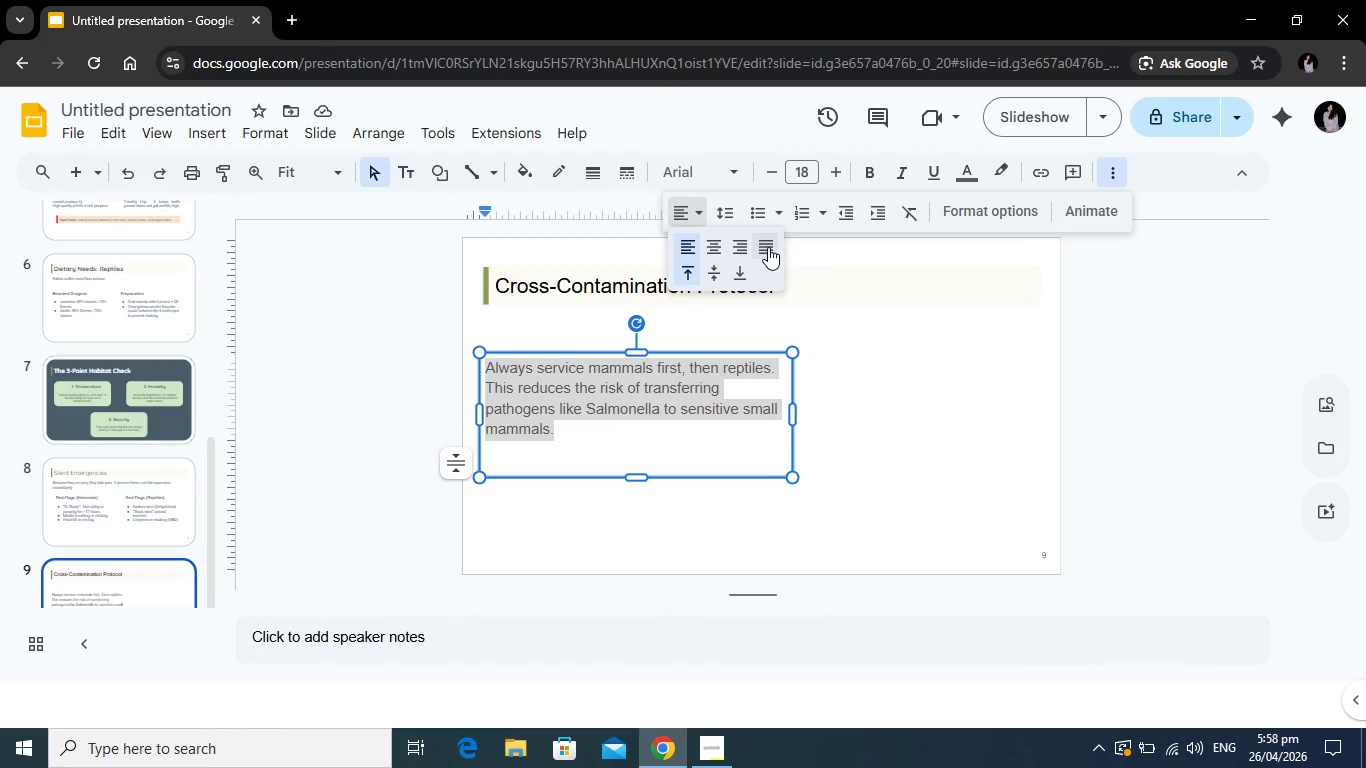 
left_click([768, 247])
 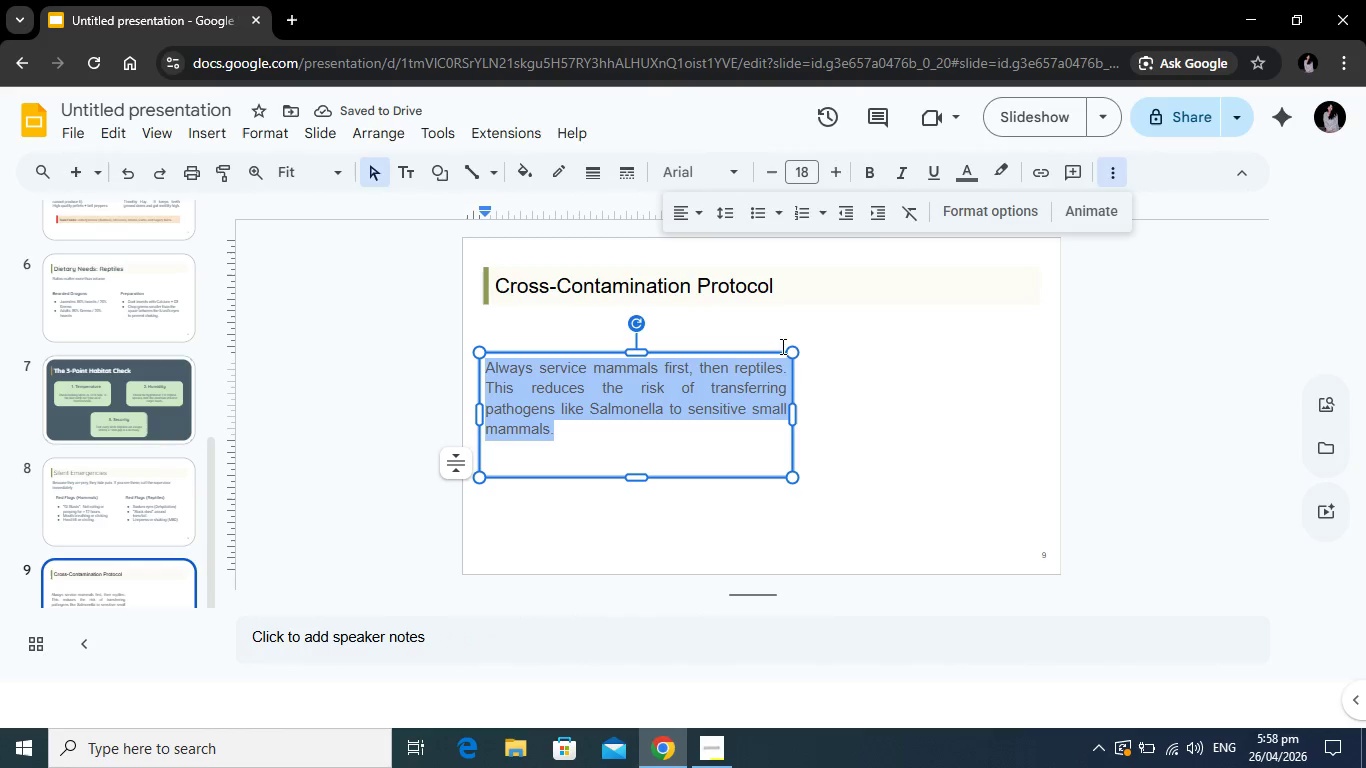 
left_click_drag(start_coordinate=[793, 411], to_coordinate=[747, 411])
 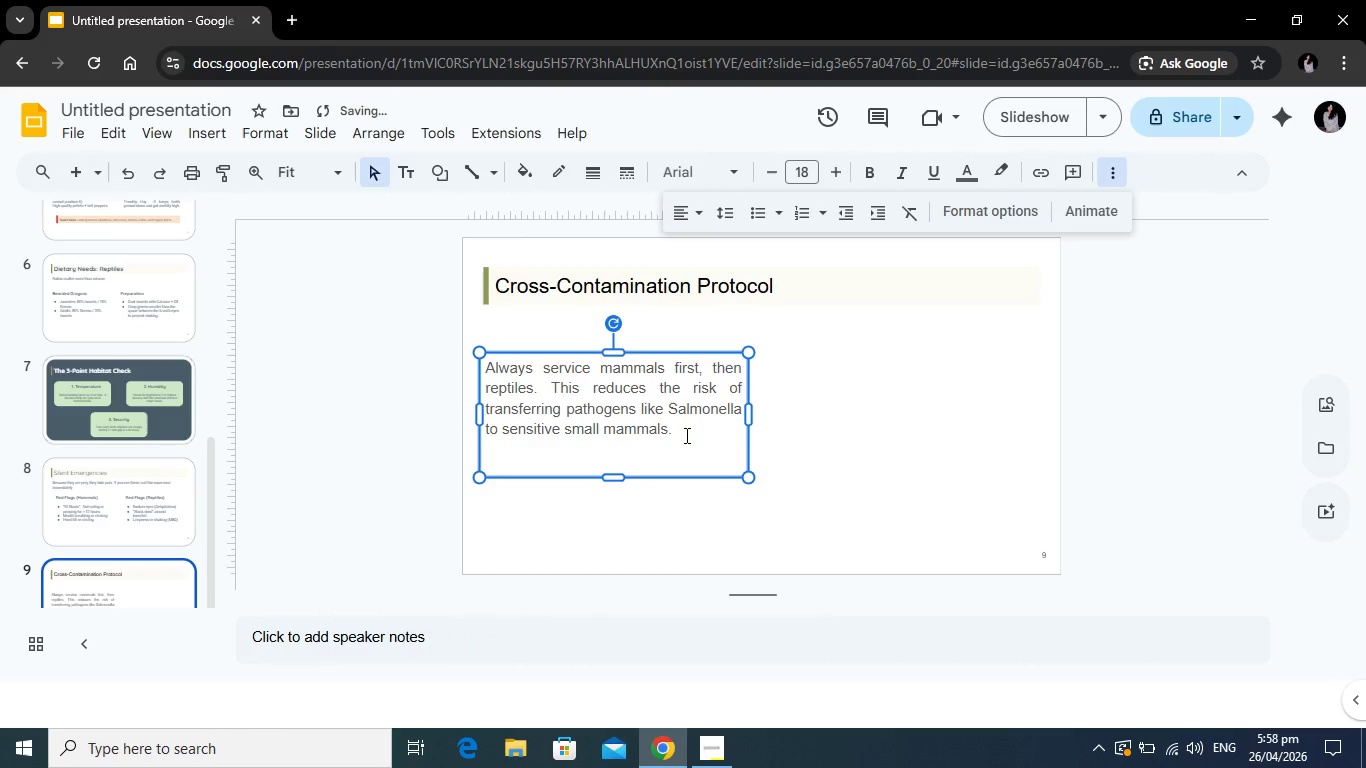 
left_click_drag(start_coordinate=[685, 435], to_coordinate=[487, 367])
 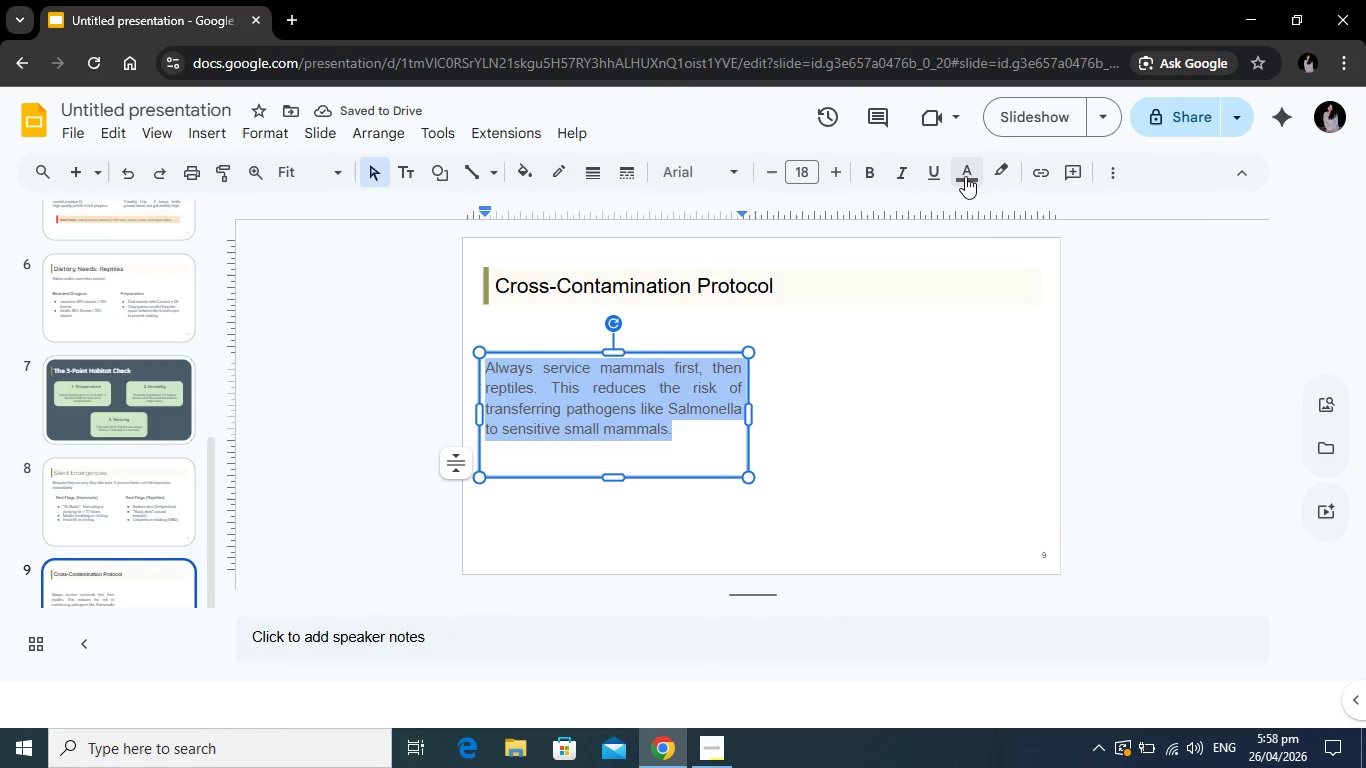 
left_click([965, 176])
 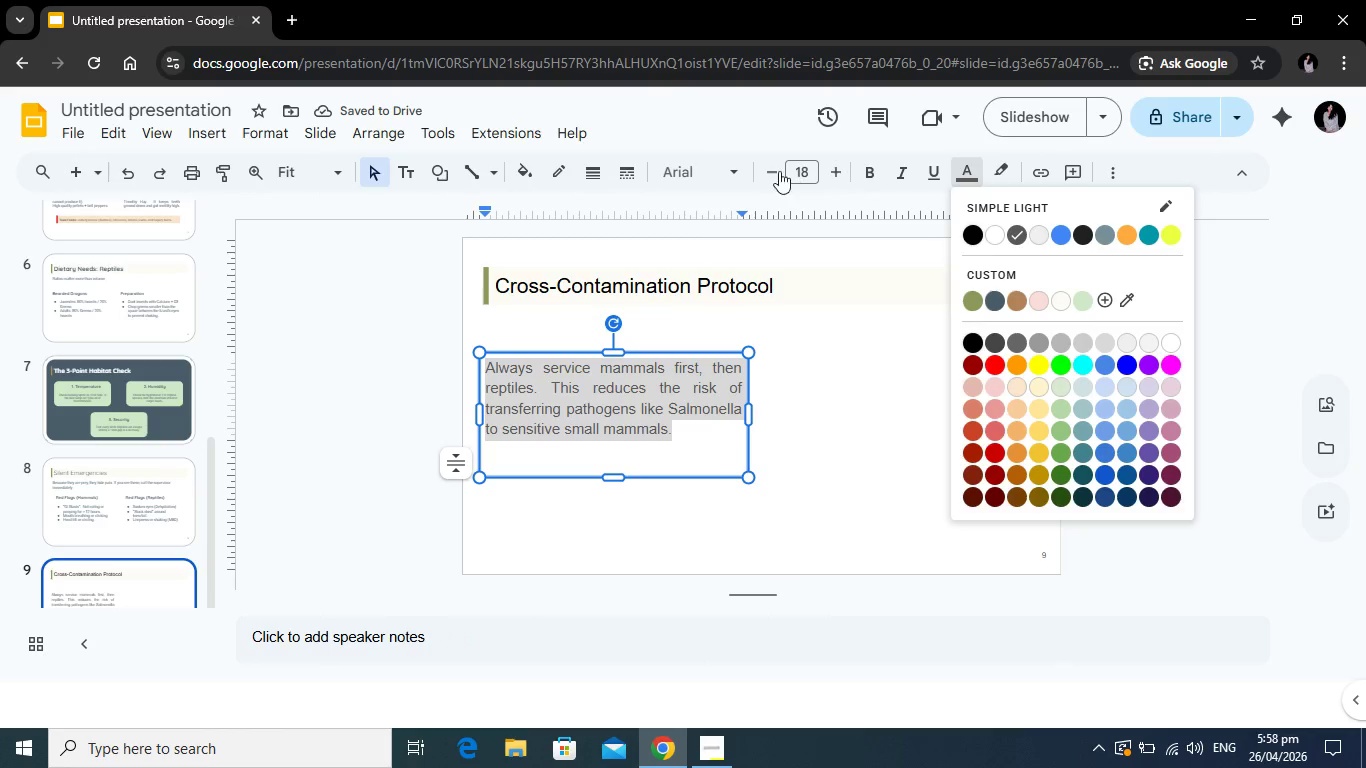 
left_click([725, 163])
 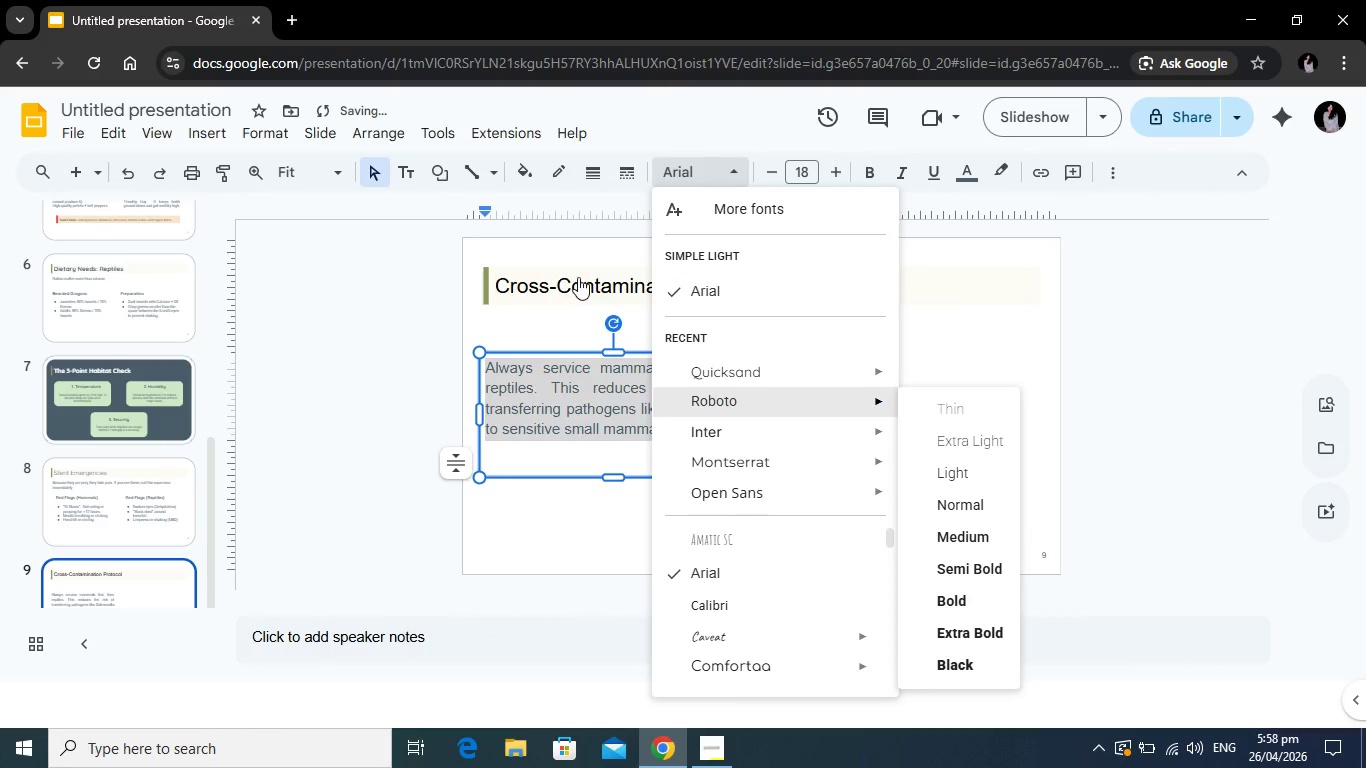 
left_click([576, 281])
 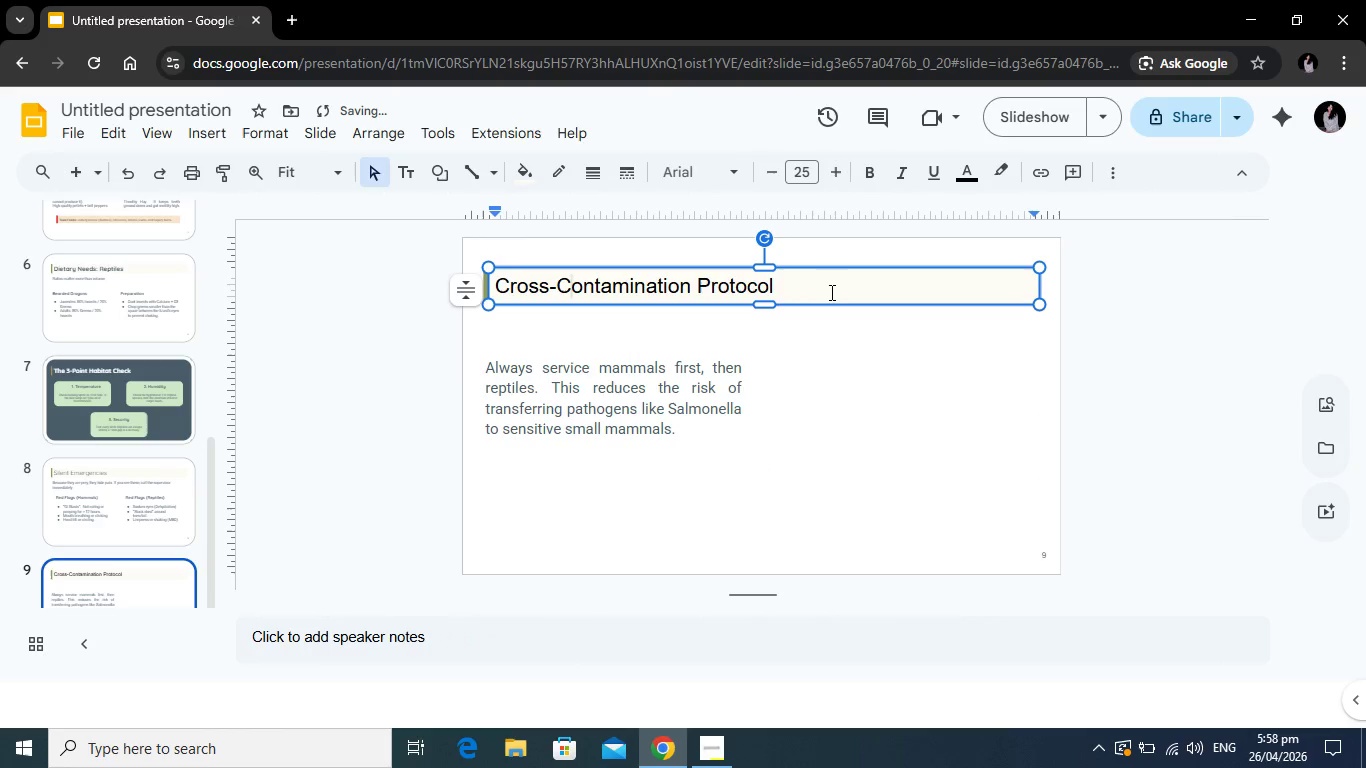 
left_click_drag(start_coordinate=[830, 289], to_coordinate=[501, 273])
 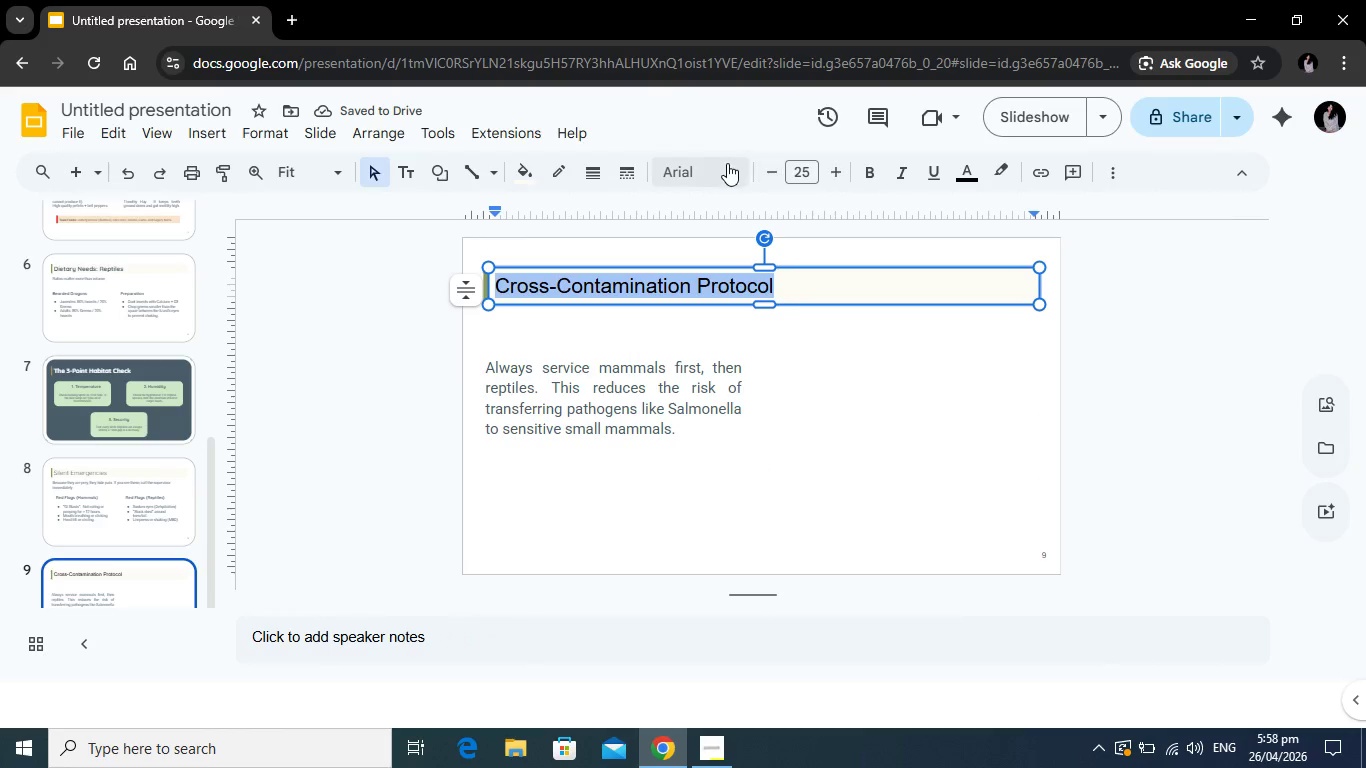 
left_click([726, 164])
 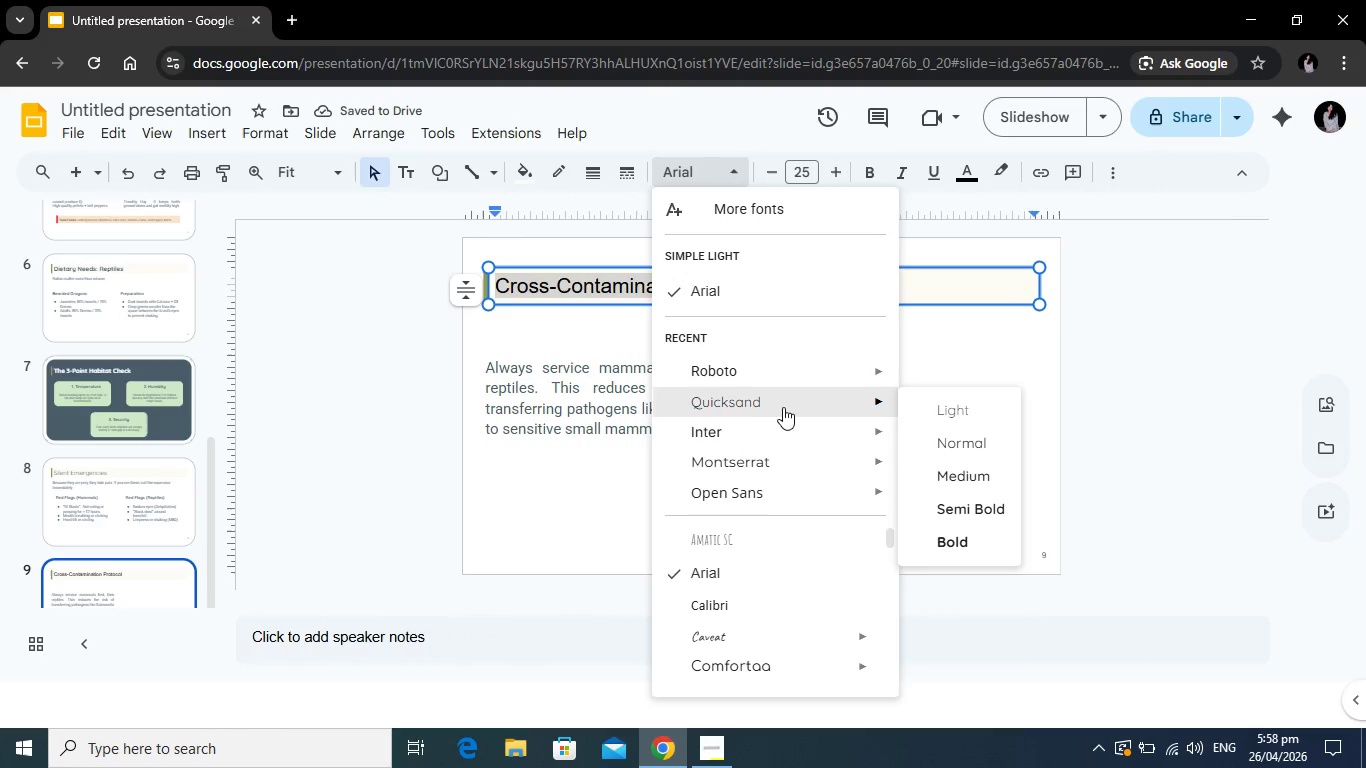 
left_click([783, 407])
 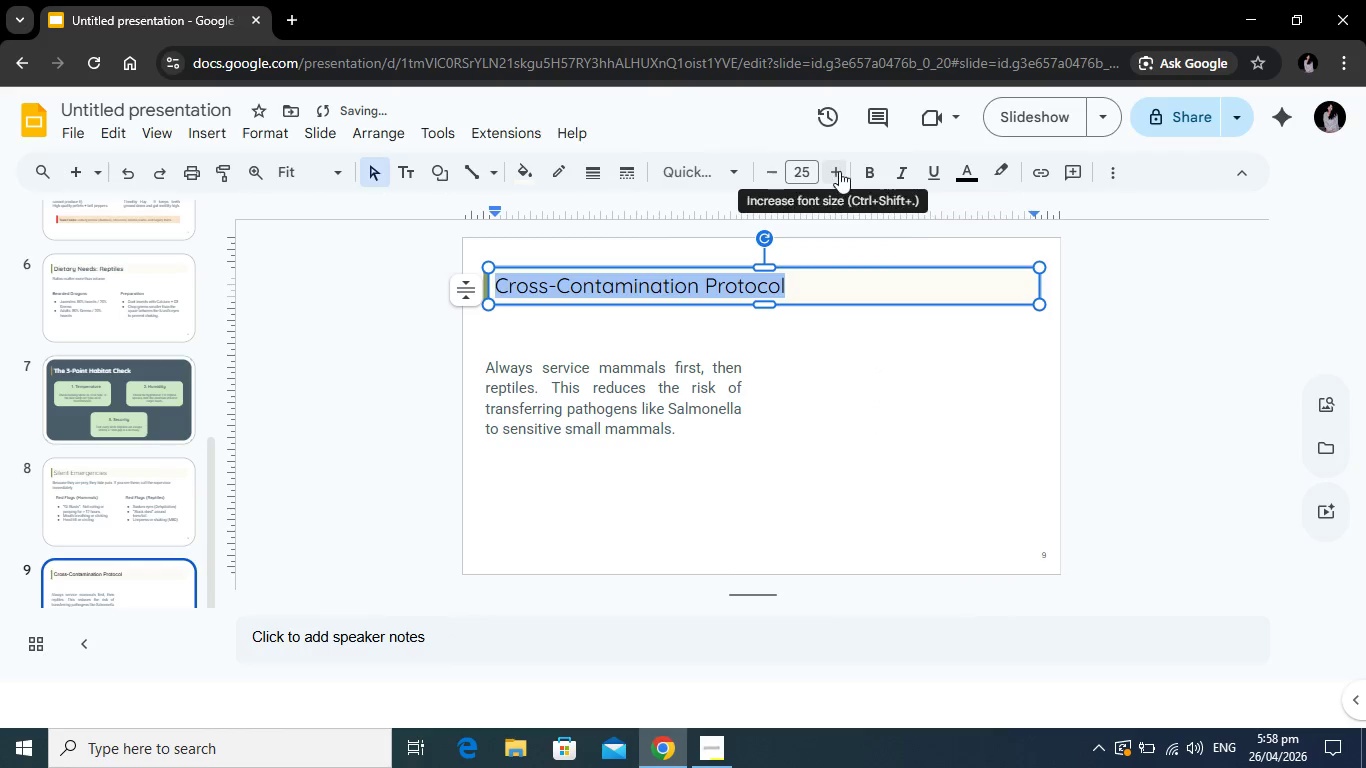 
double_click([839, 171])
 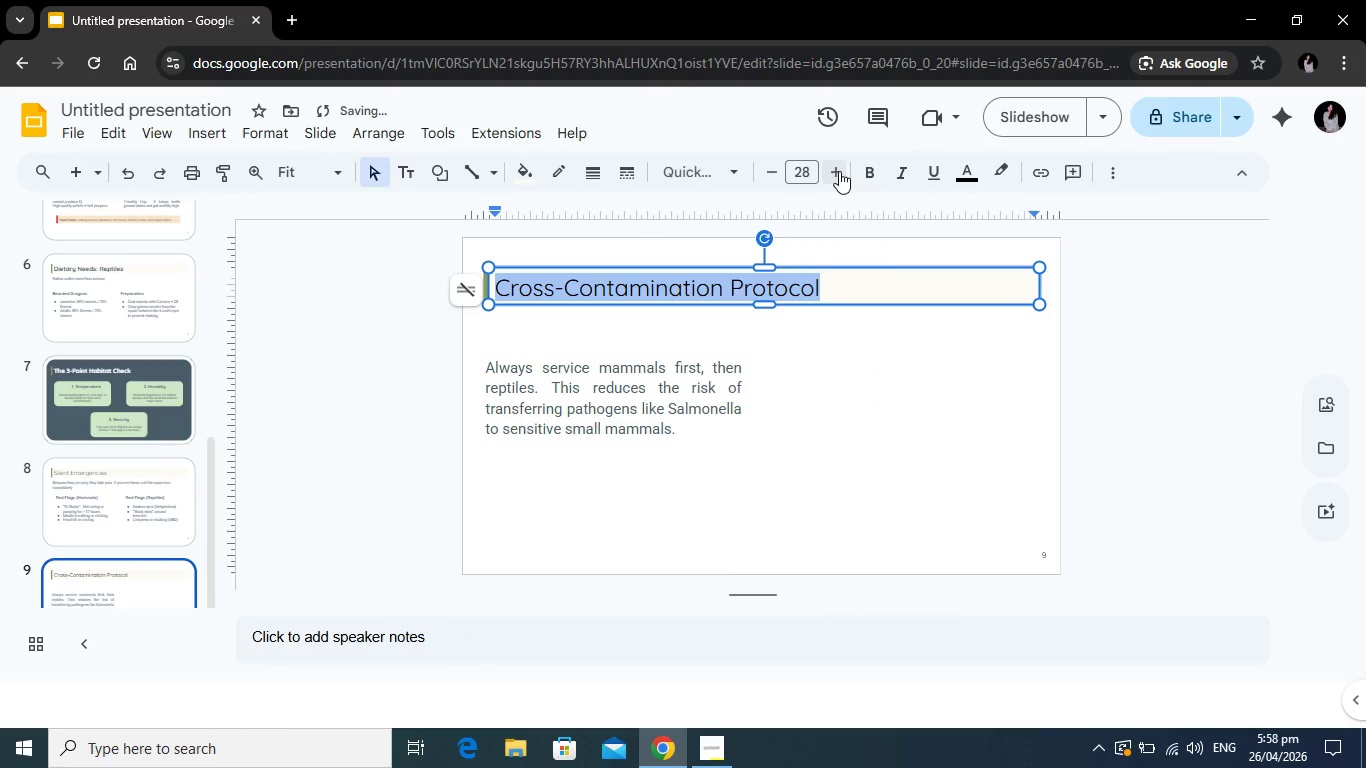 
double_click([839, 171])
 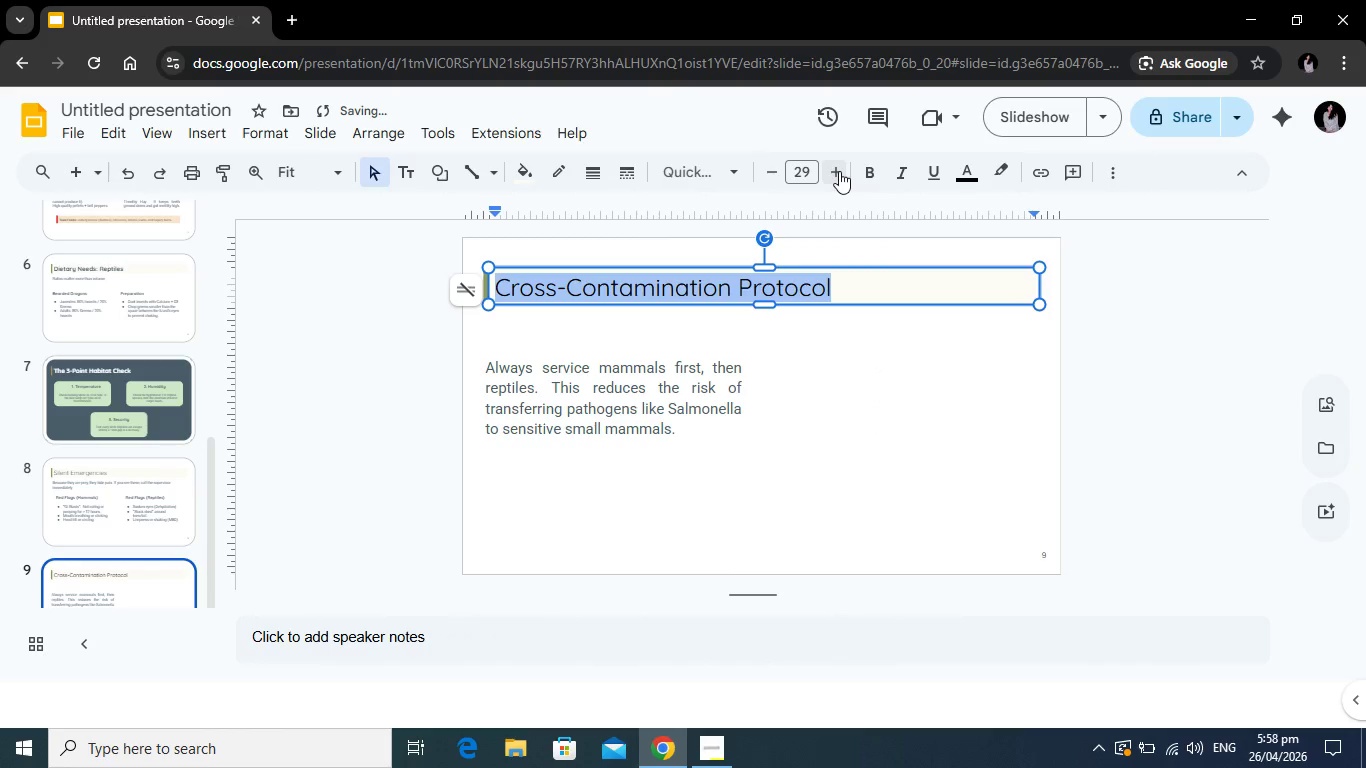 
triple_click([839, 171])
 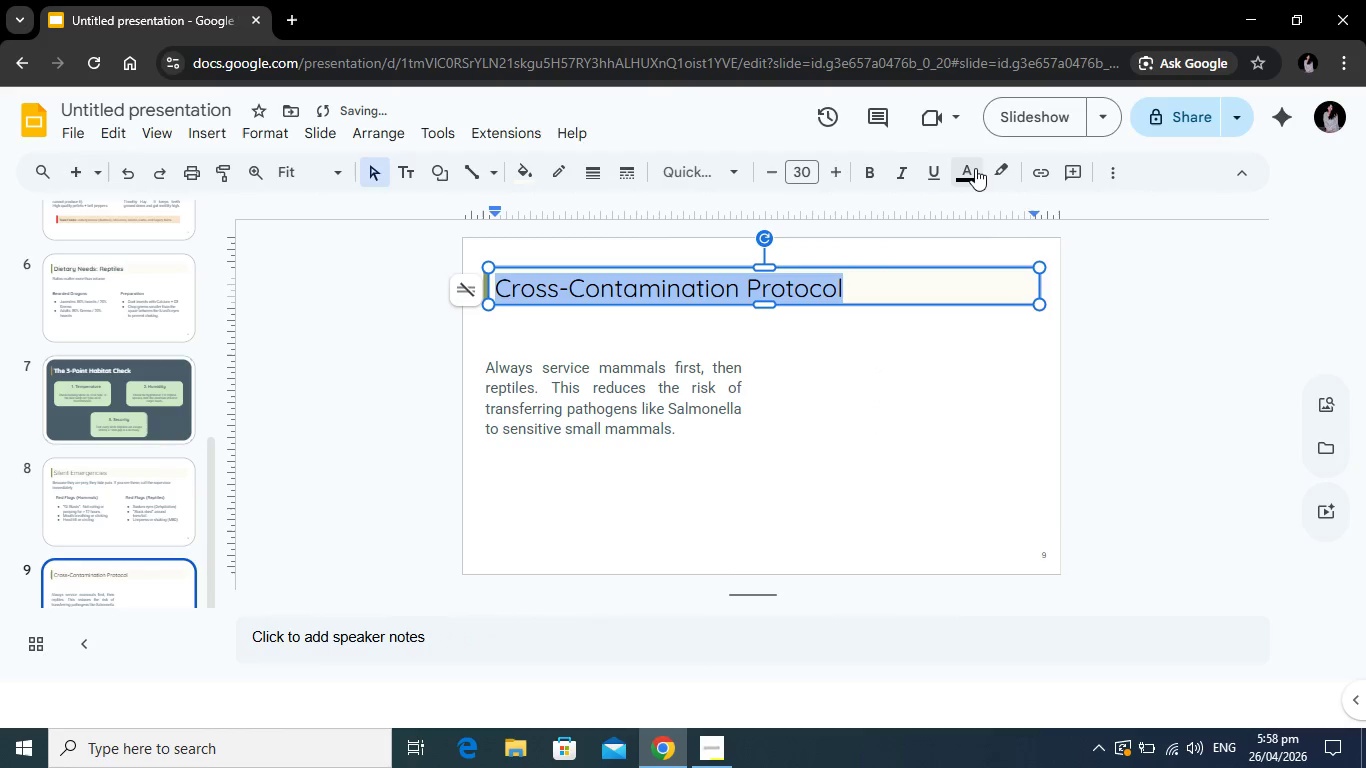 
left_click([971, 170])
 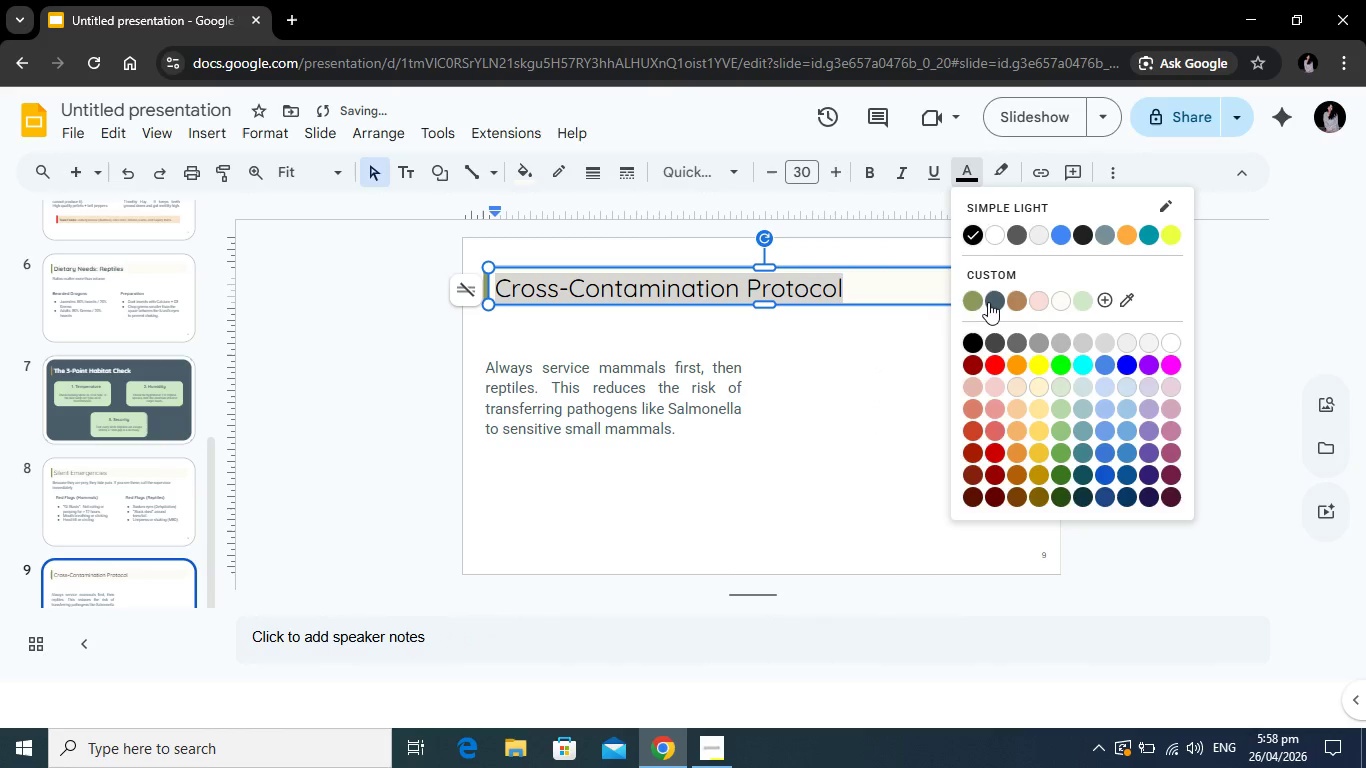 
left_click([995, 300])
 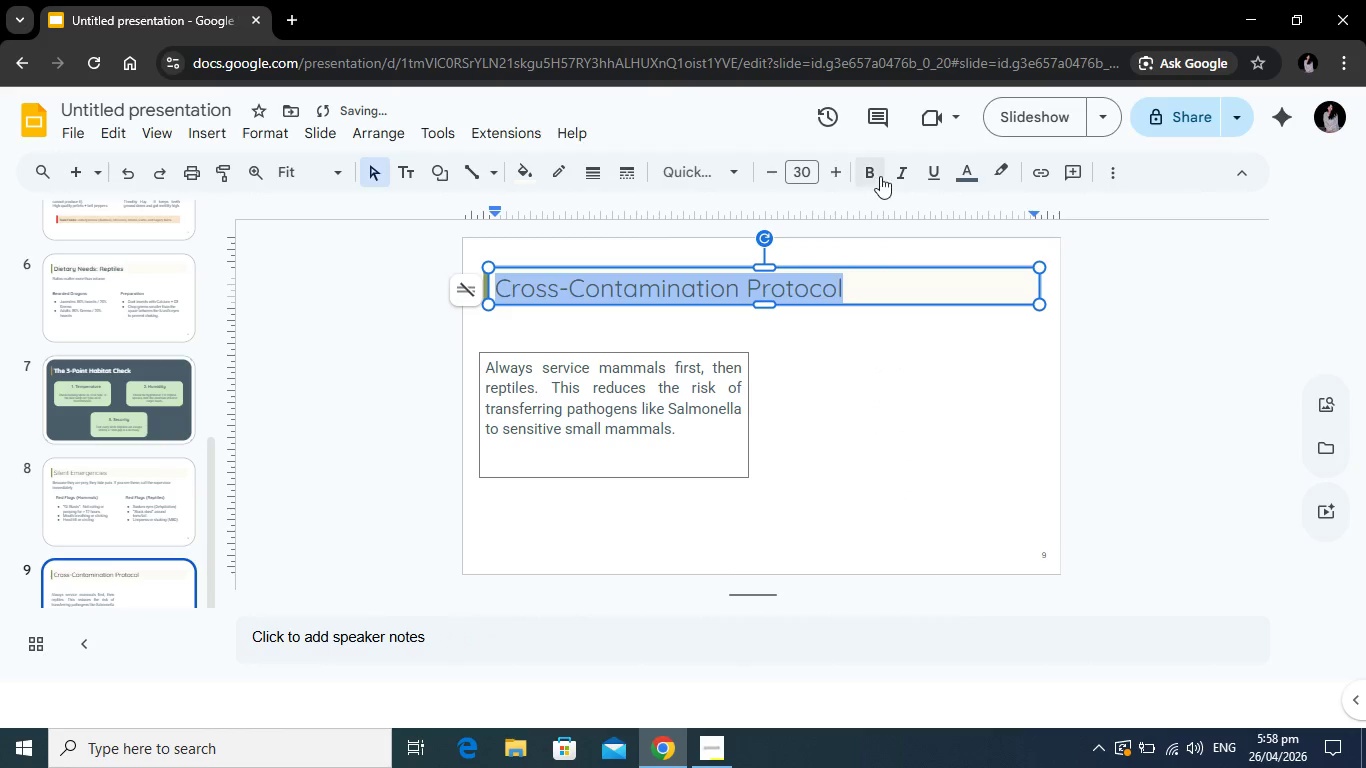 
left_click([876, 172])
 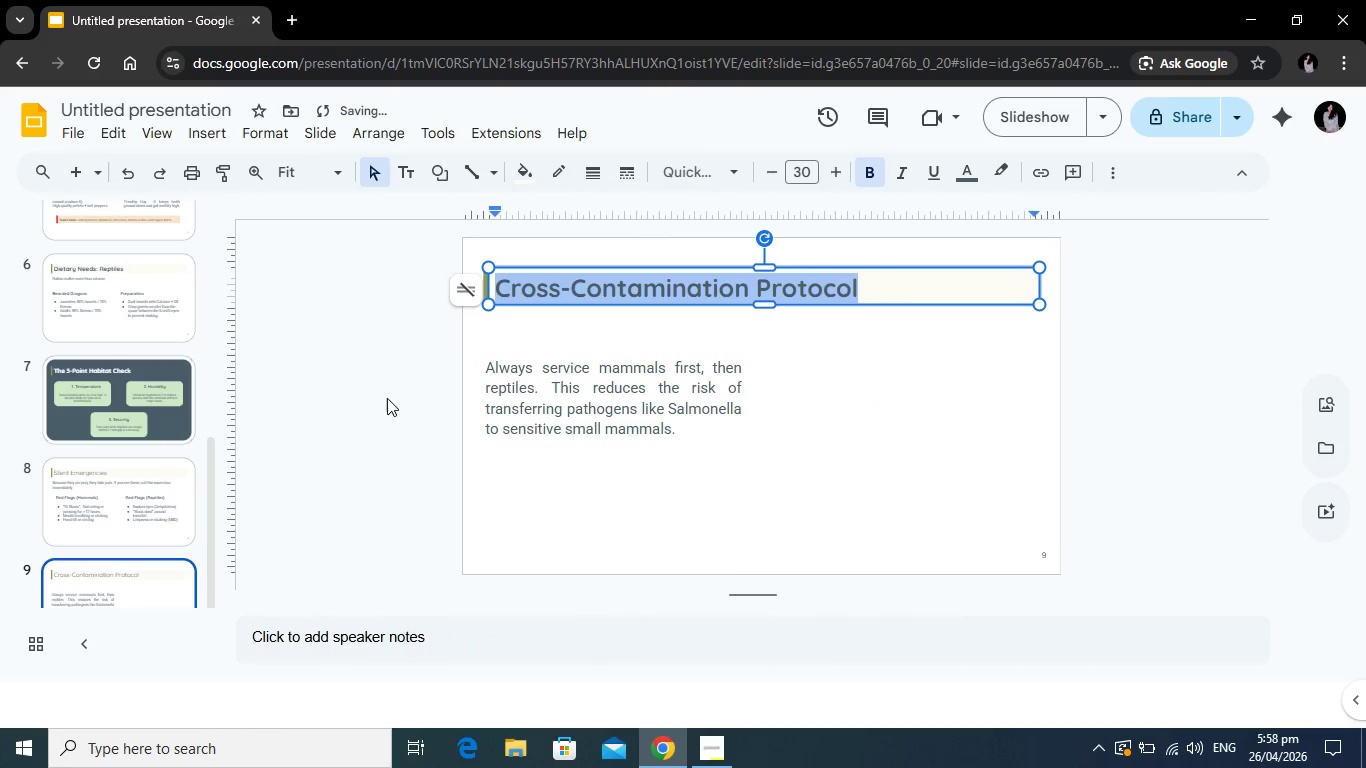 
left_click([387, 399])
 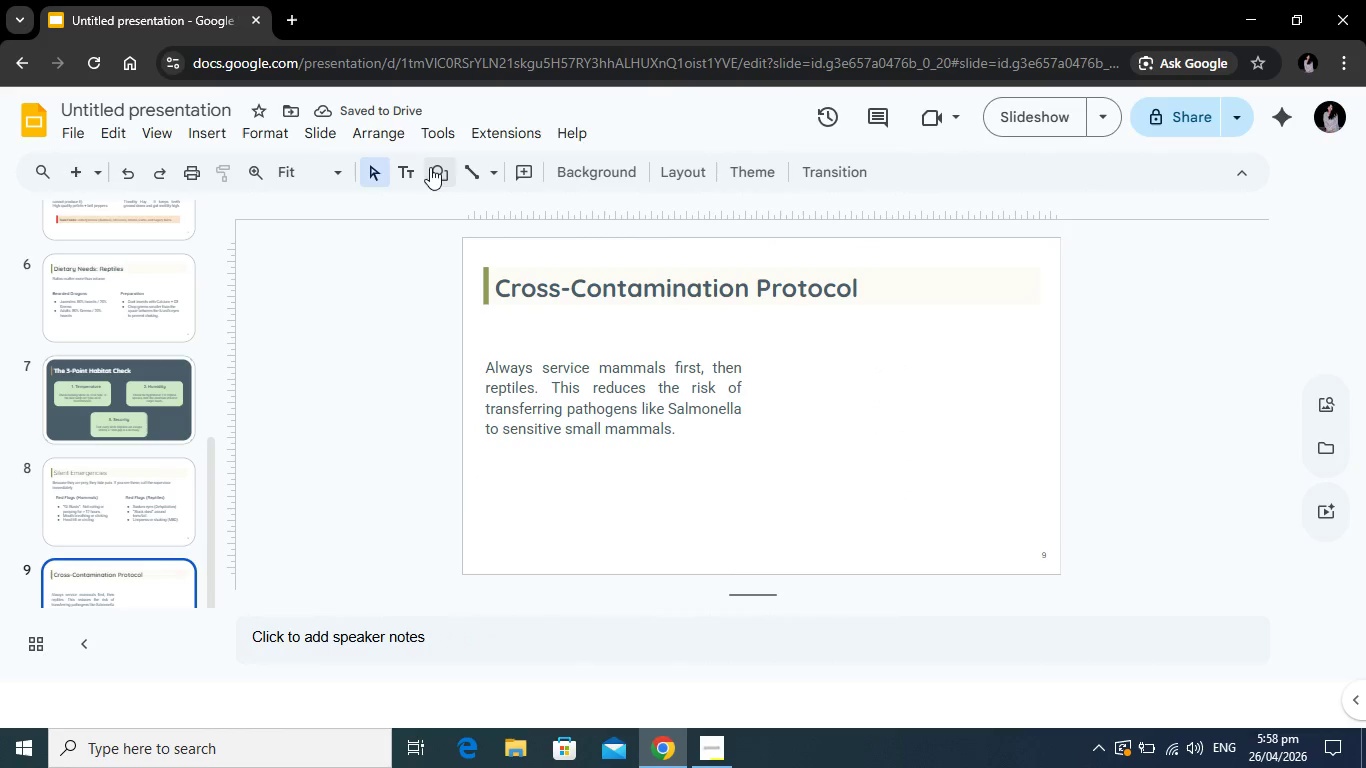 
left_click([429, 167])
 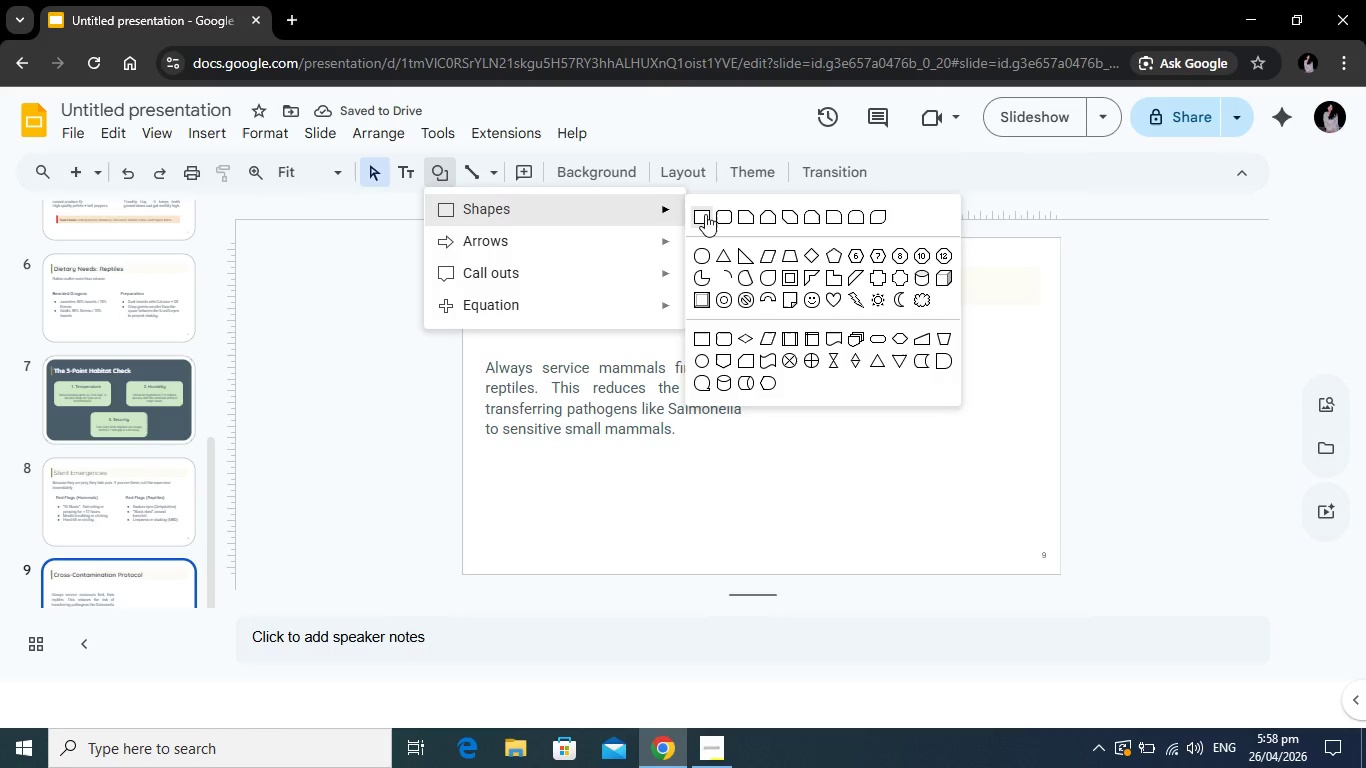 
left_click([705, 214])
 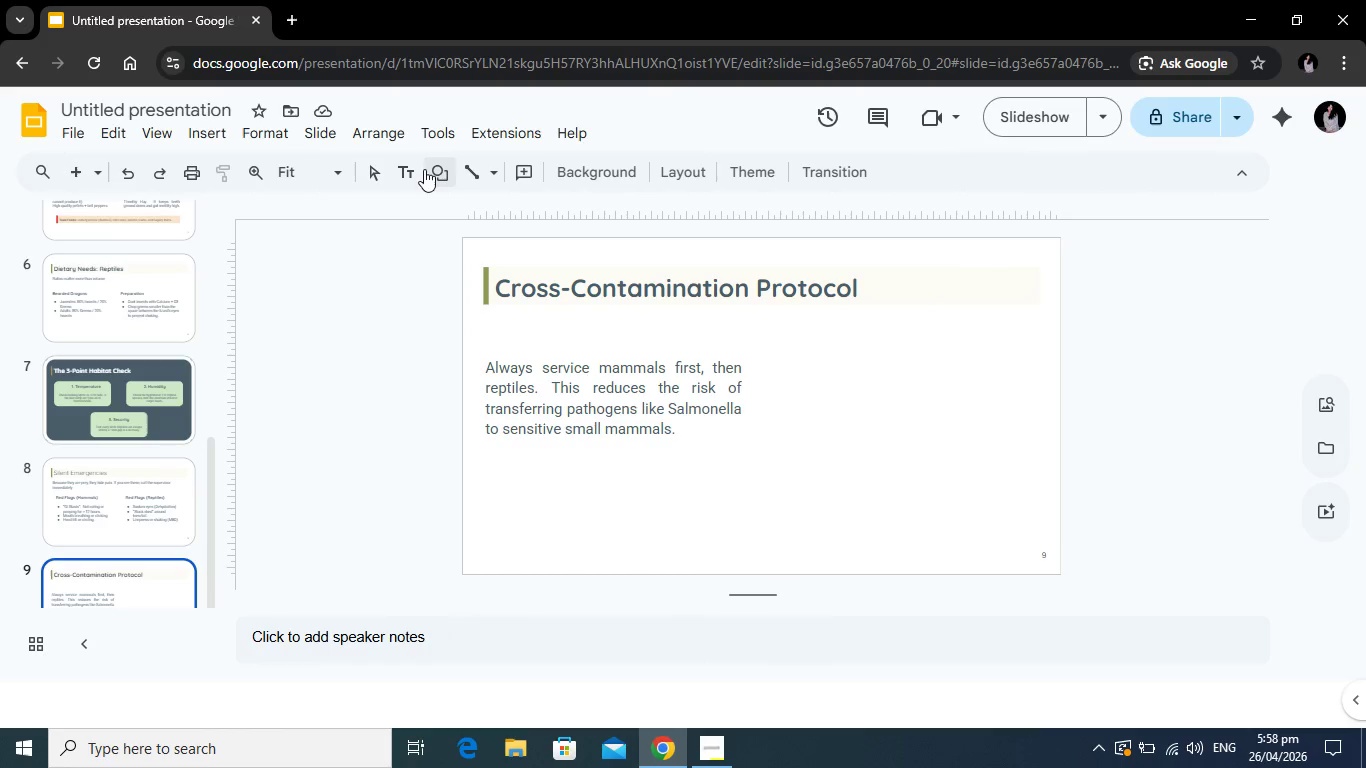 
left_click([434, 166])
 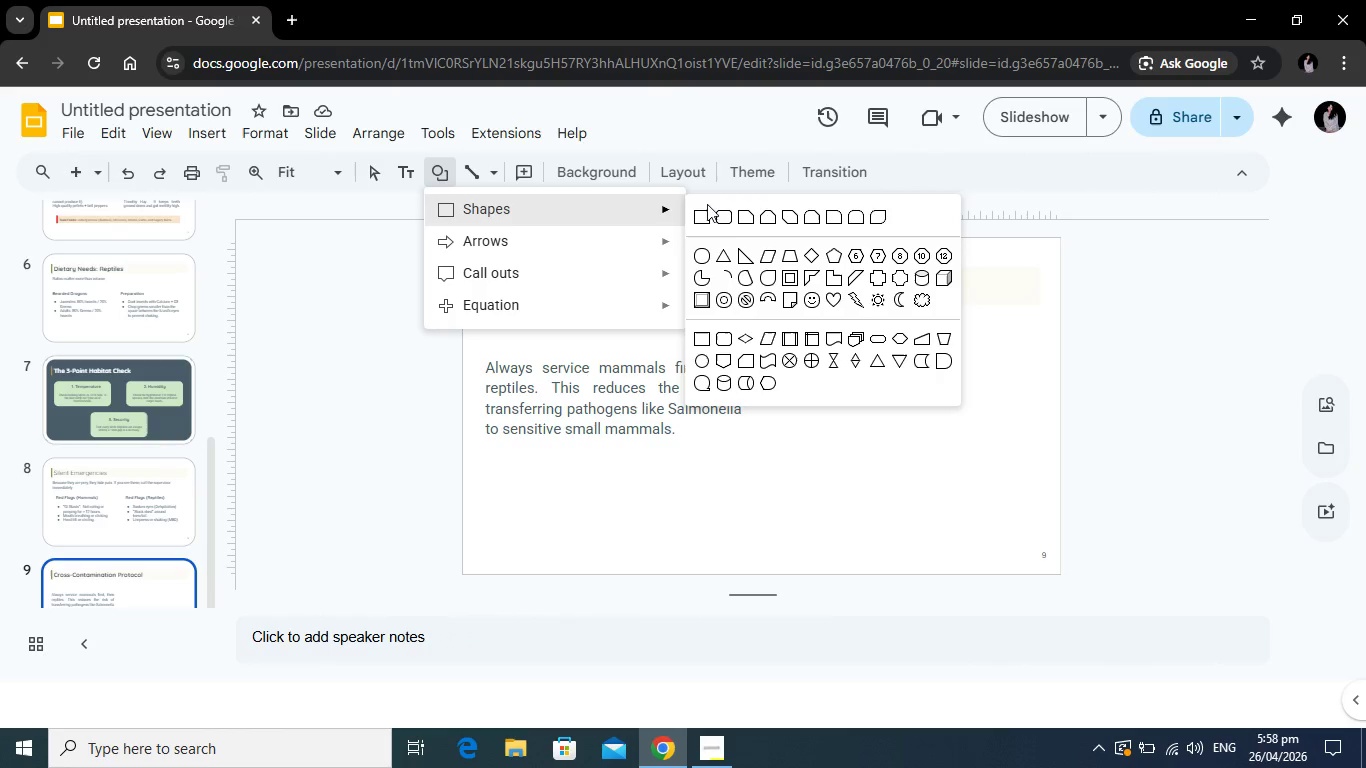 
left_click([730, 218])
 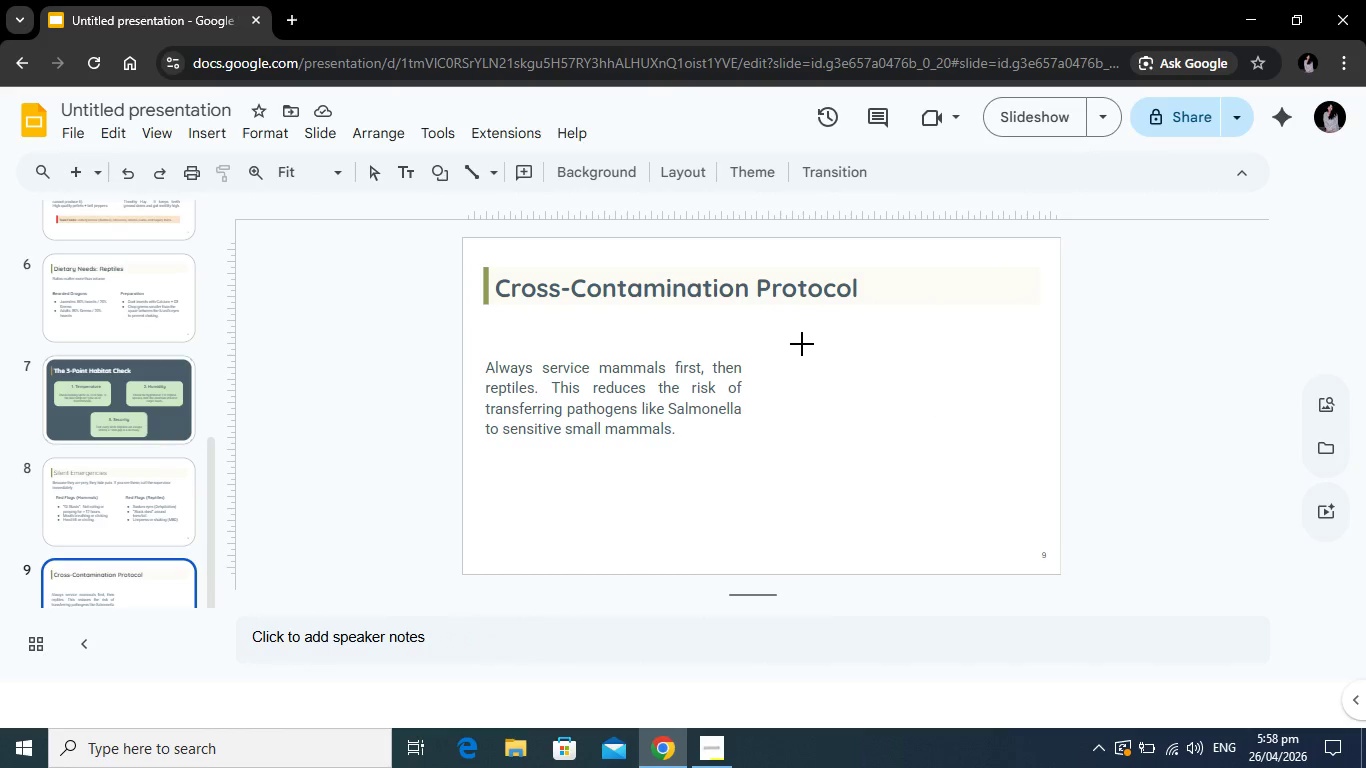 
left_click_drag(start_coordinate=[802, 344], to_coordinate=[1030, 476])
 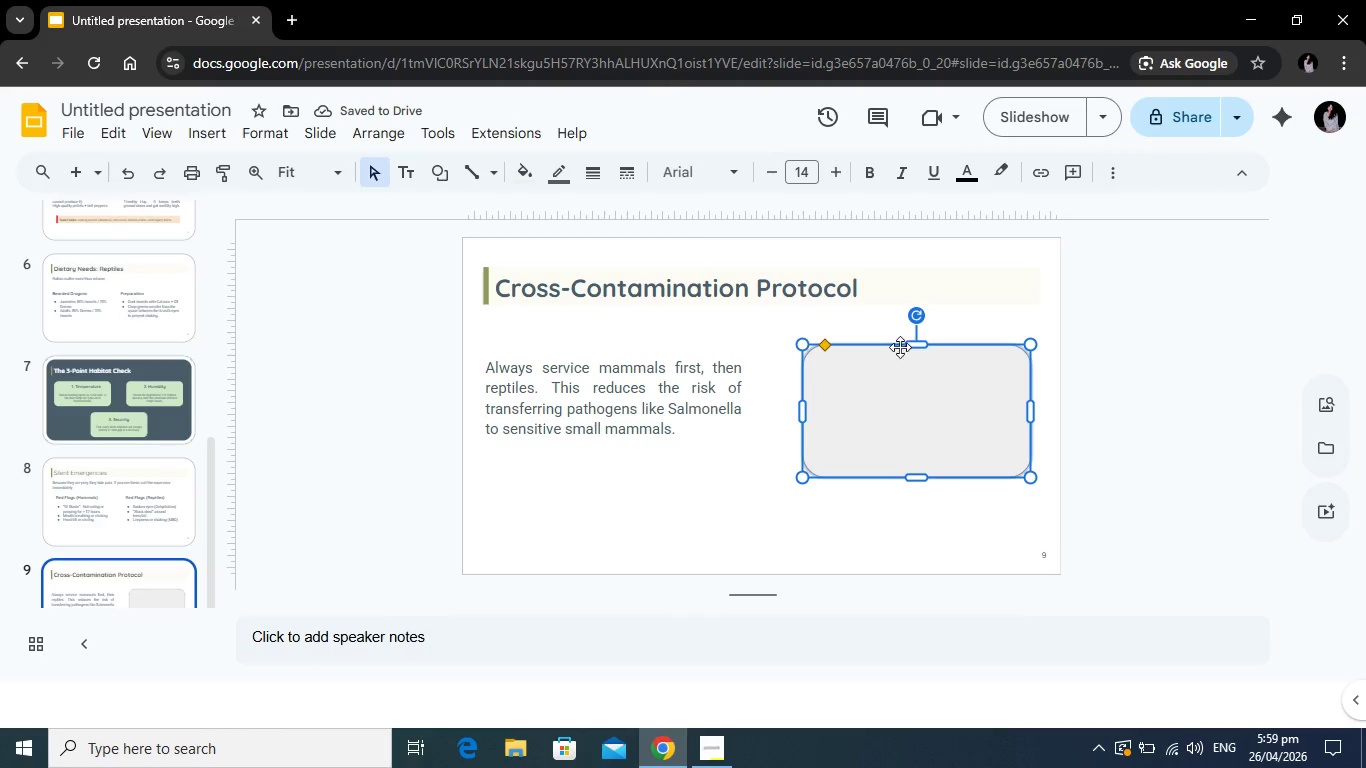 
left_click_drag(start_coordinate=[874, 345], to_coordinate=[831, 323])
 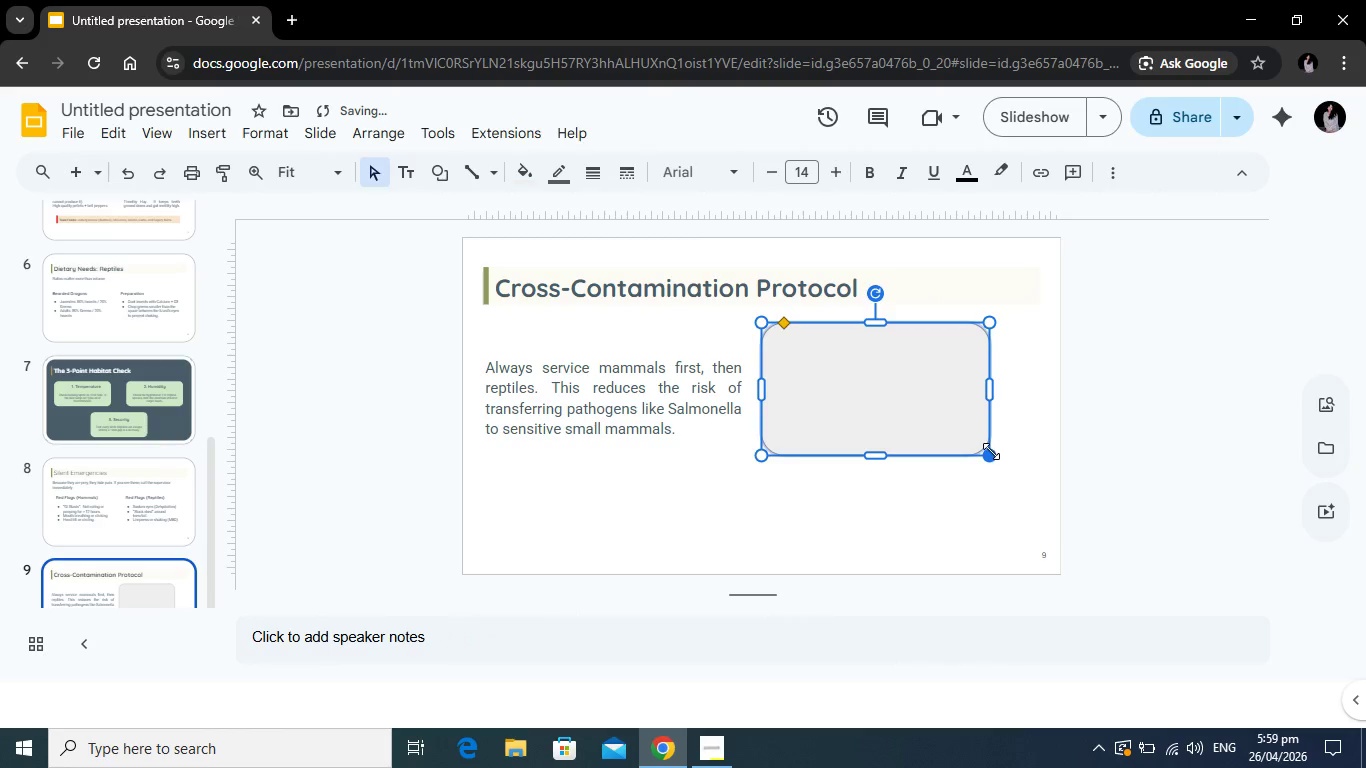 
left_click_drag(start_coordinate=[991, 451], to_coordinate=[1034, 493])
 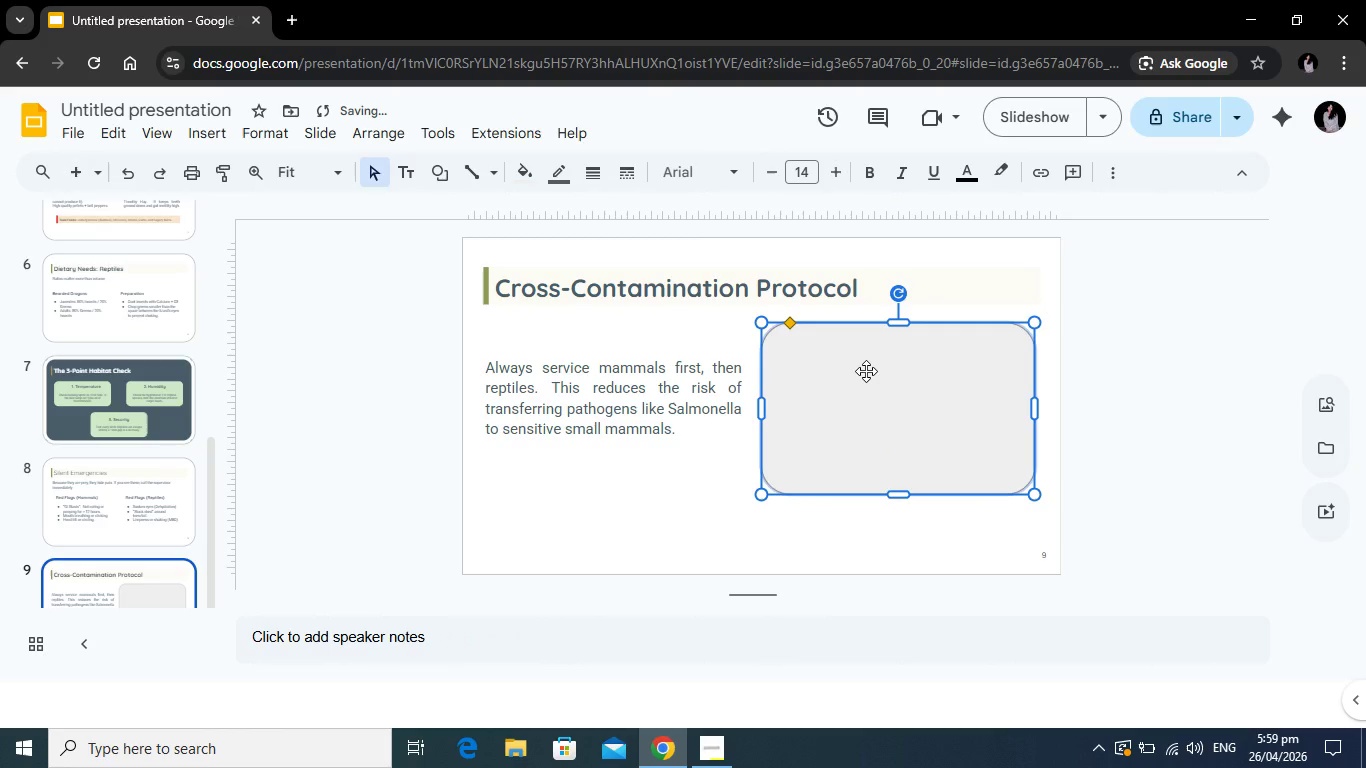 
left_click([866, 371])
 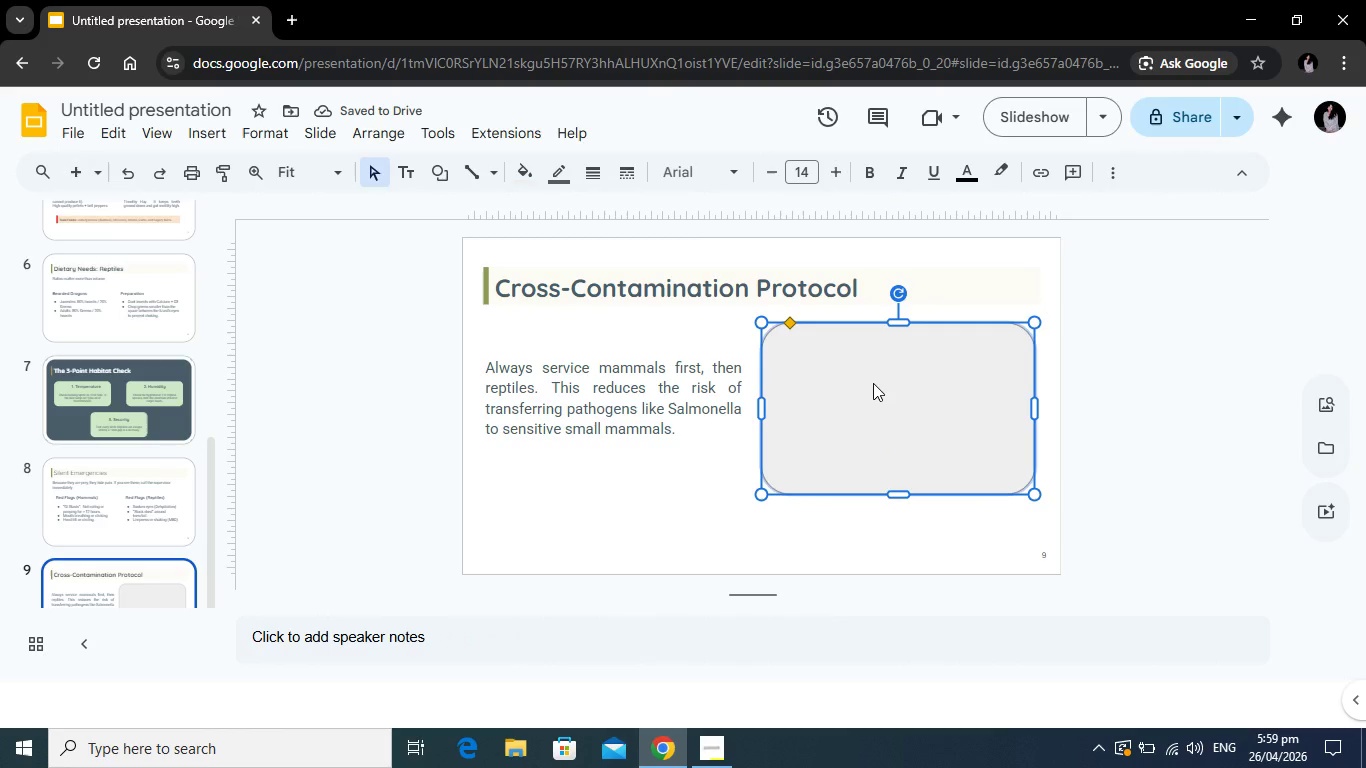 
type(Step )
key(Backspace)
type(-by-Step)
 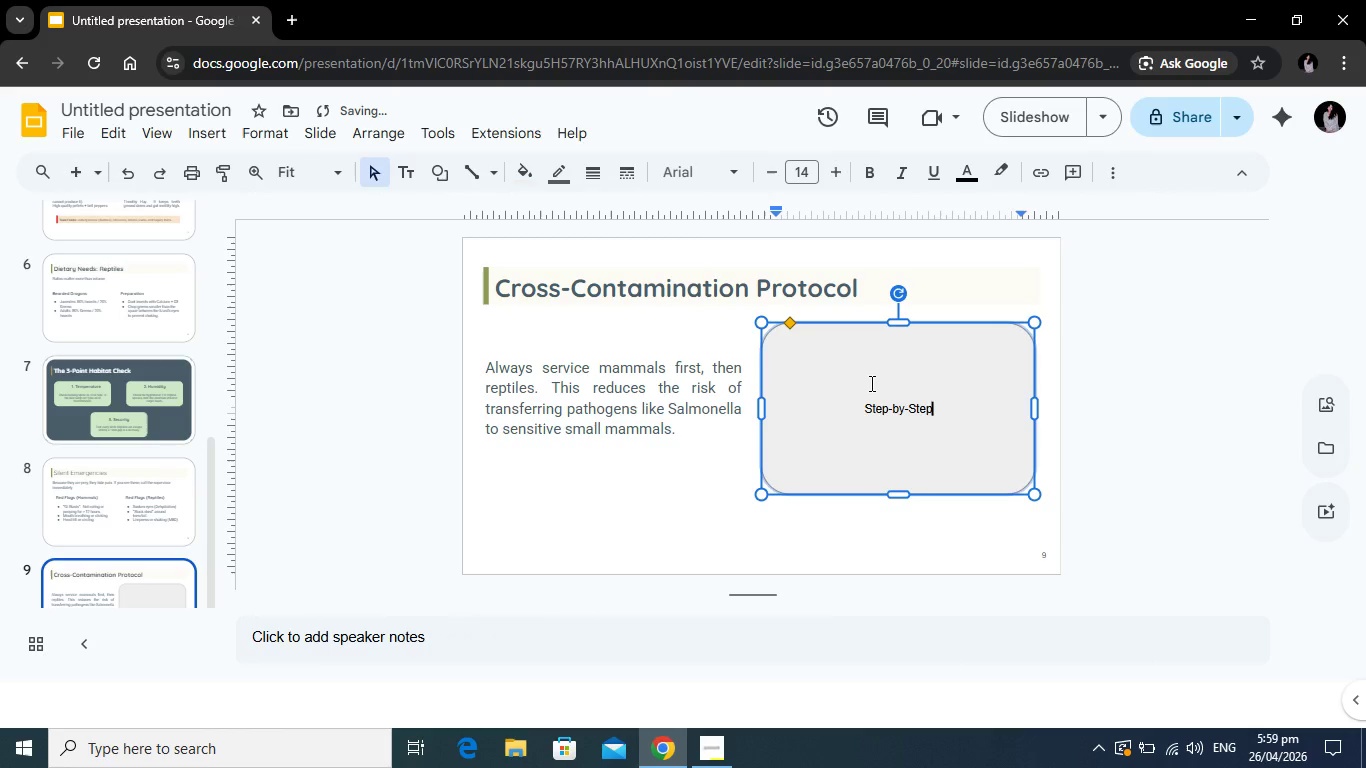 
key(Enter)
 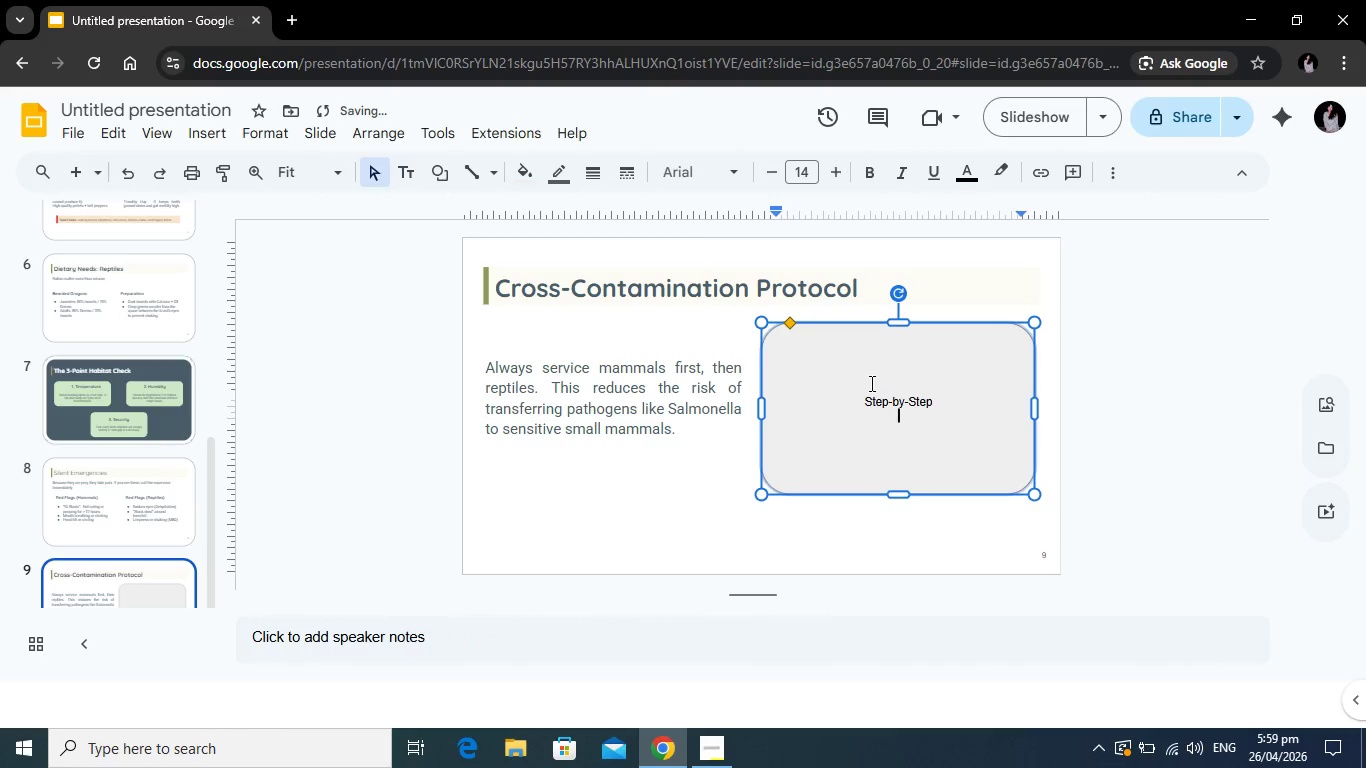 
key(Enter)
 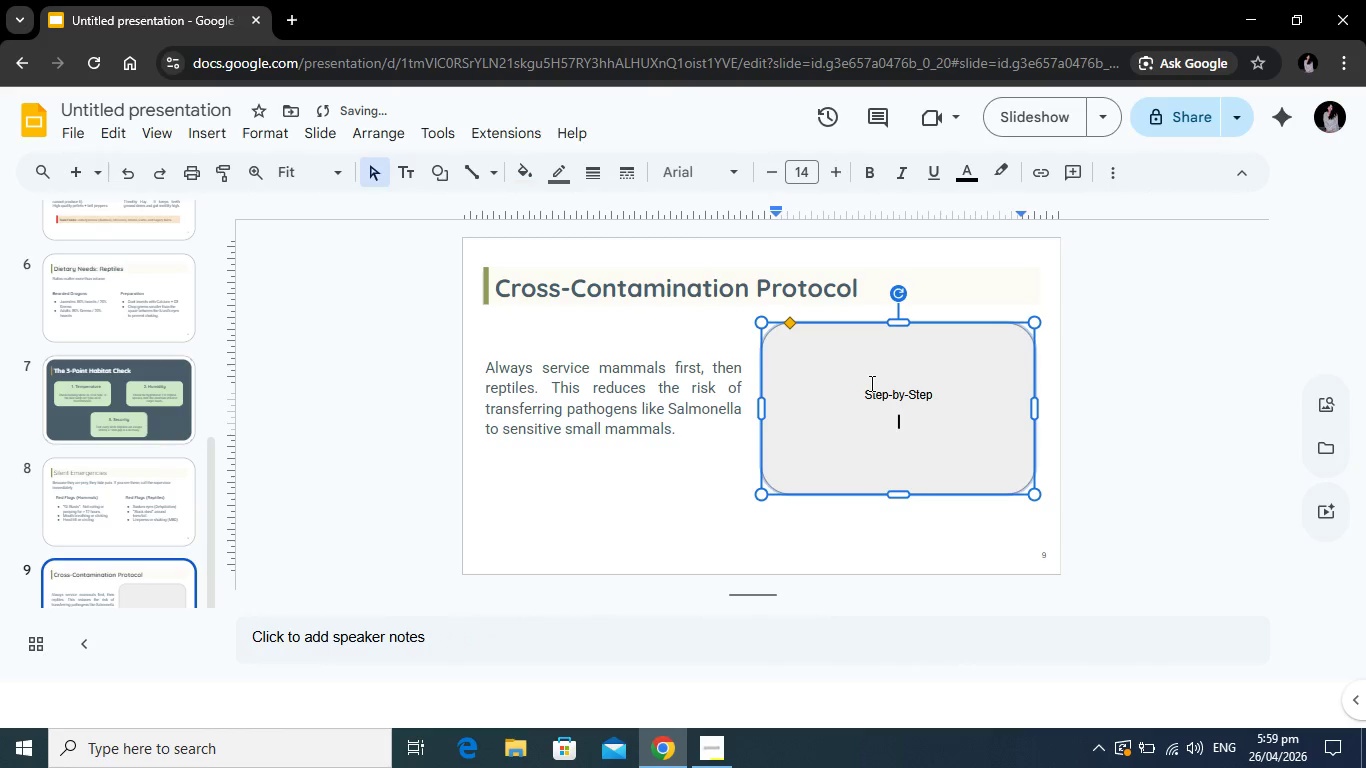 
type(1. Sanitize tools between houses.)
 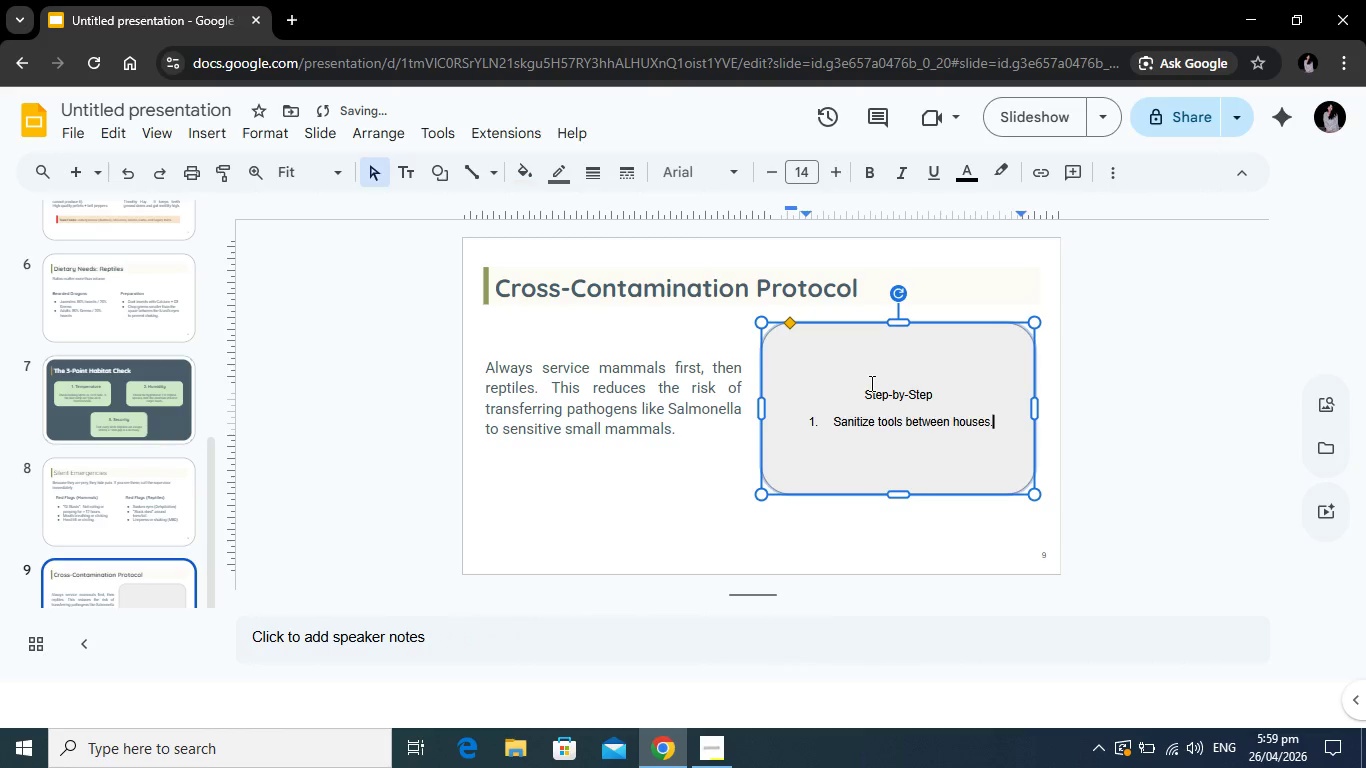 
 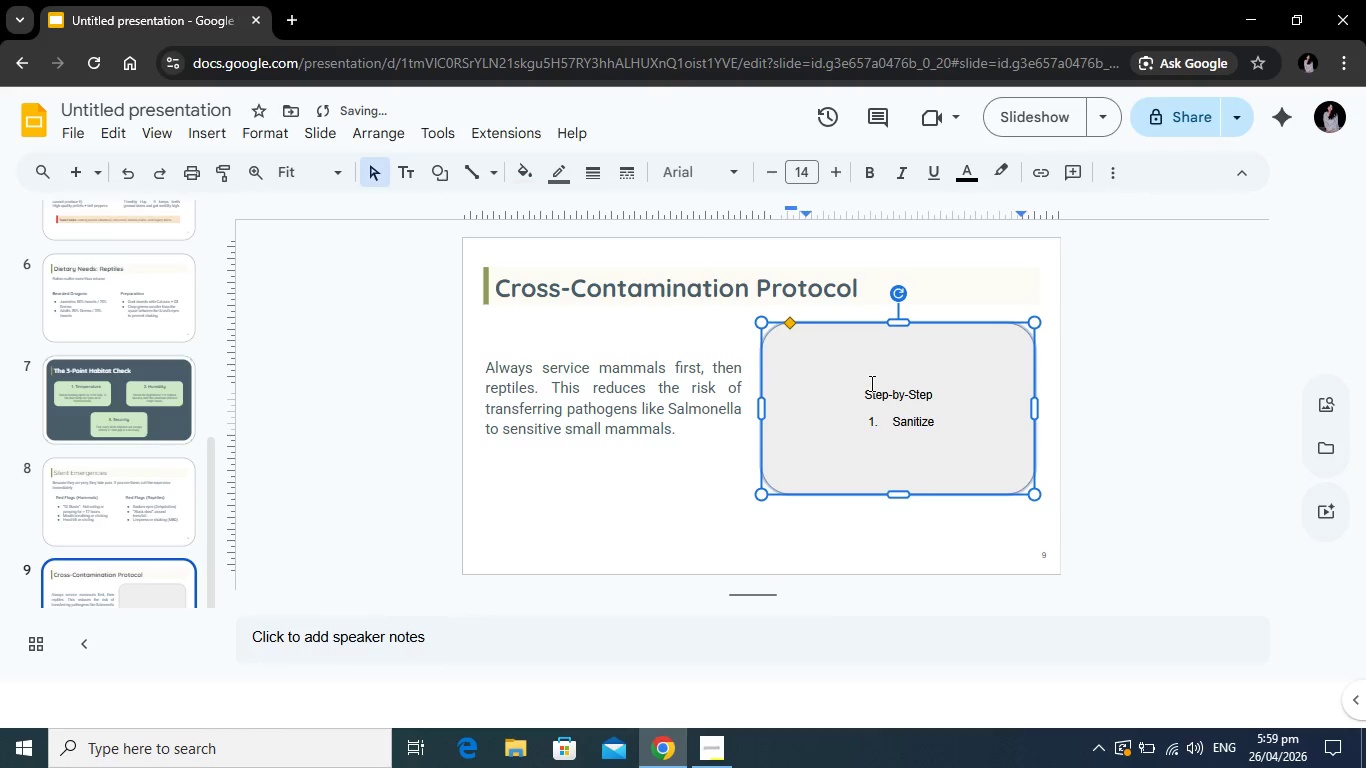 
key(Enter)
 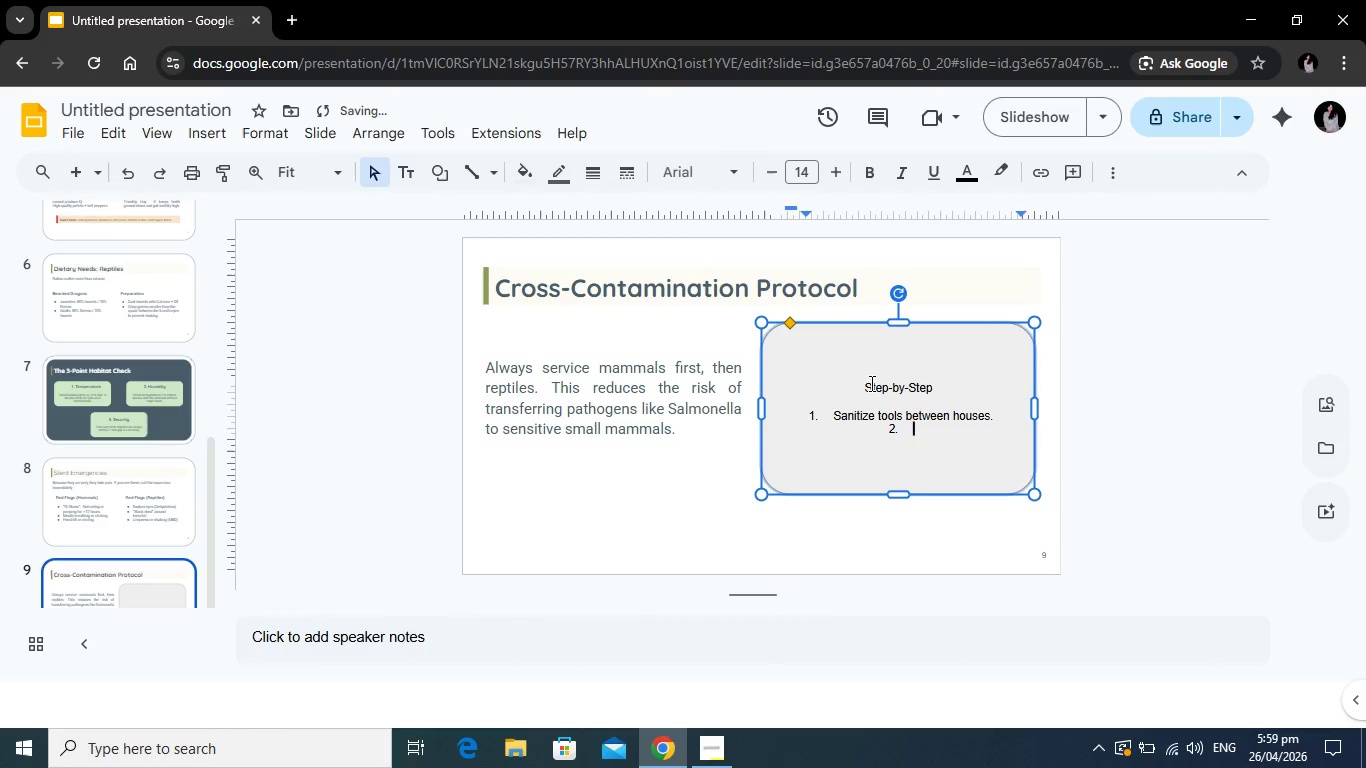 
type(Use separate sponges for food vs. water bowls.)
 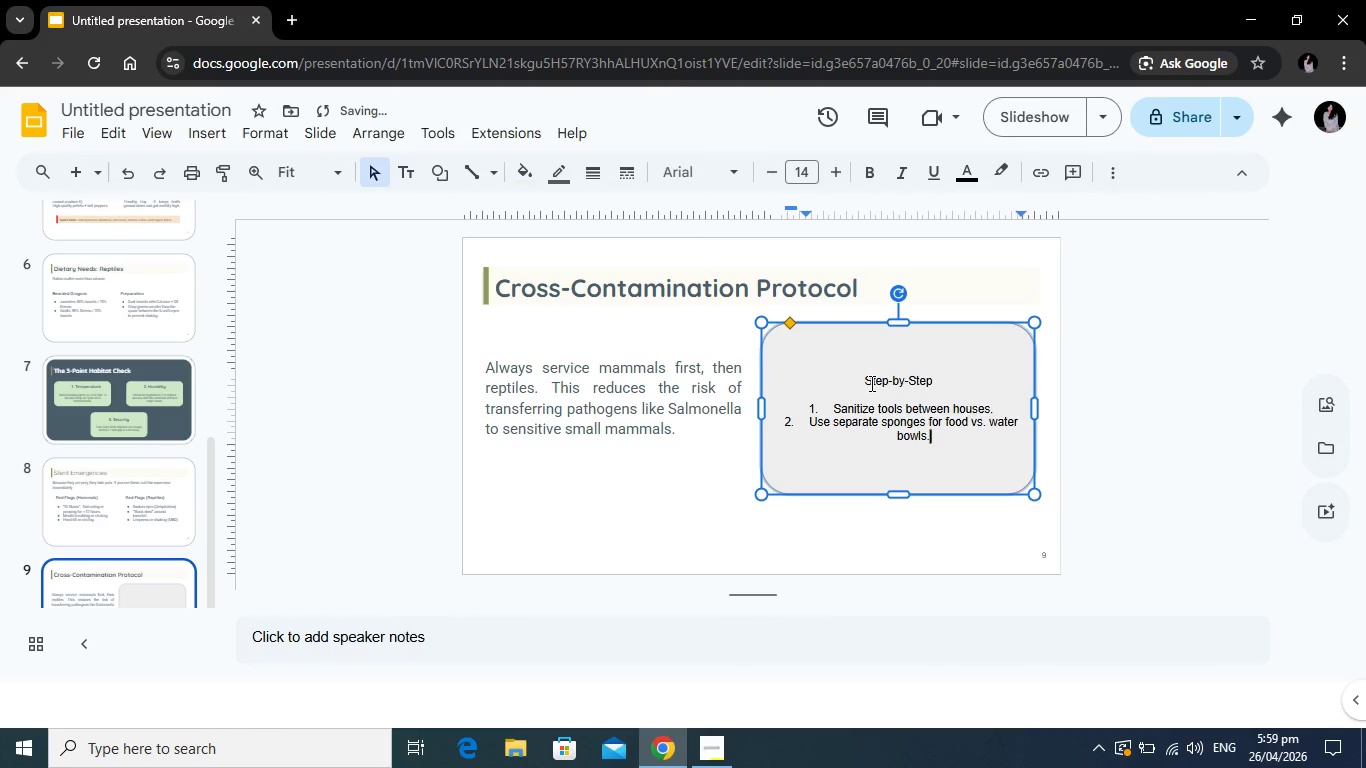 
key(Enter)
 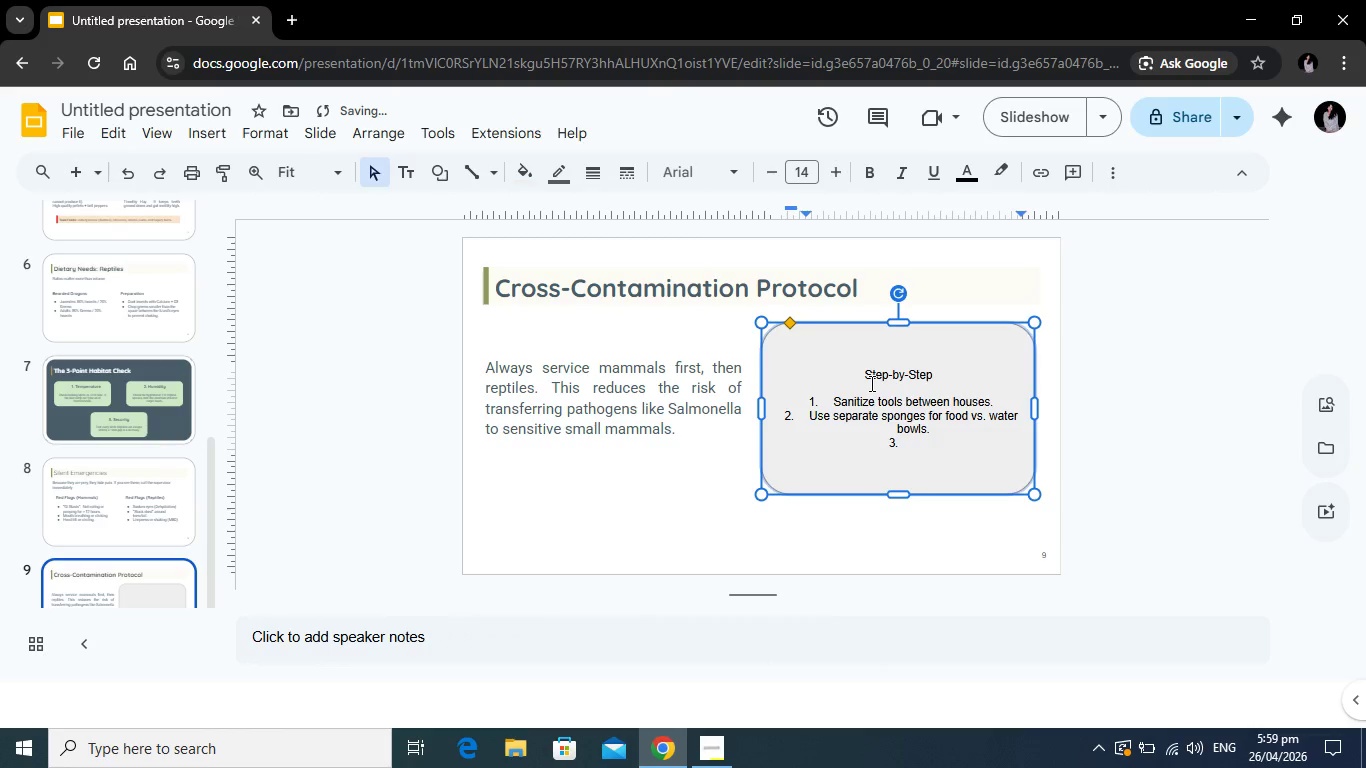 
type(s)
key(Backspace)
type(Spot )
key(Backspace)
type(-clean waste immediately.)
 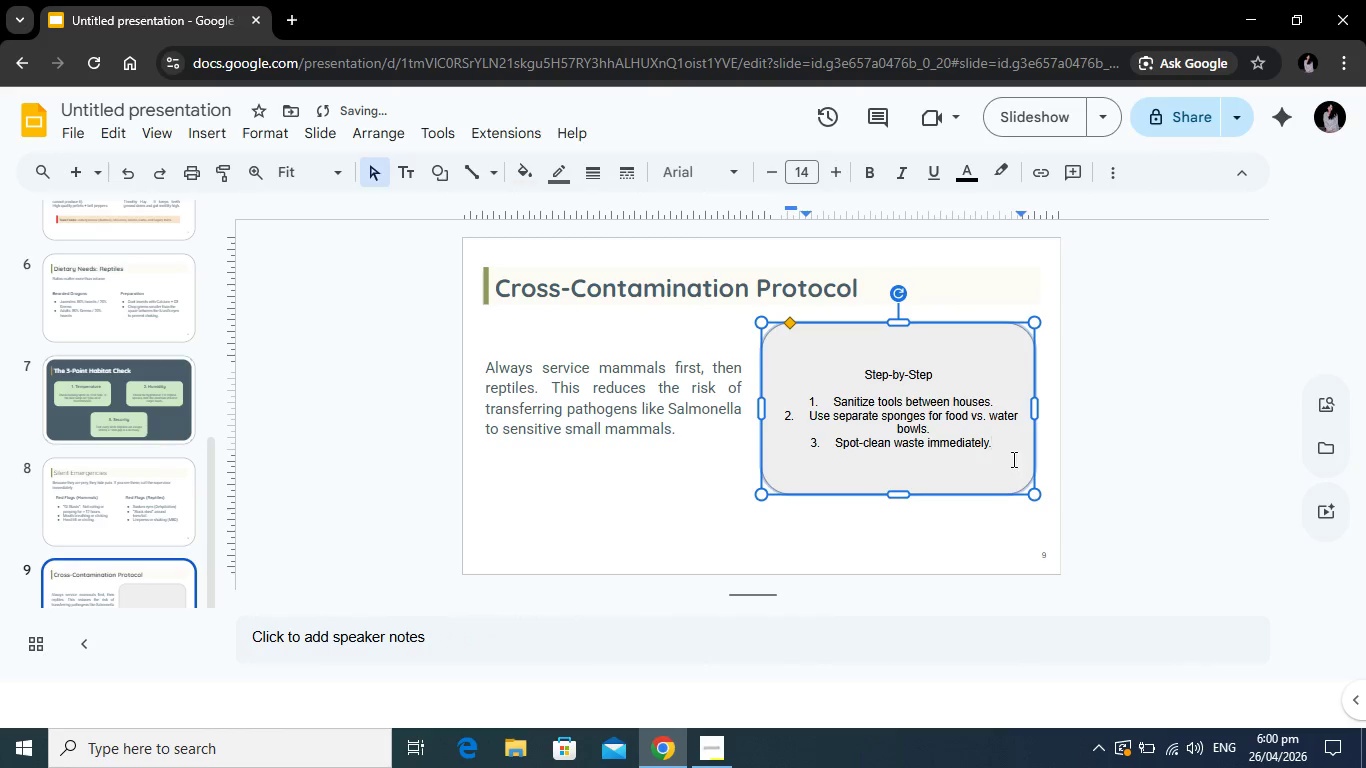 
left_click_drag(start_coordinate=[1012, 456], to_coordinate=[801, 403])
 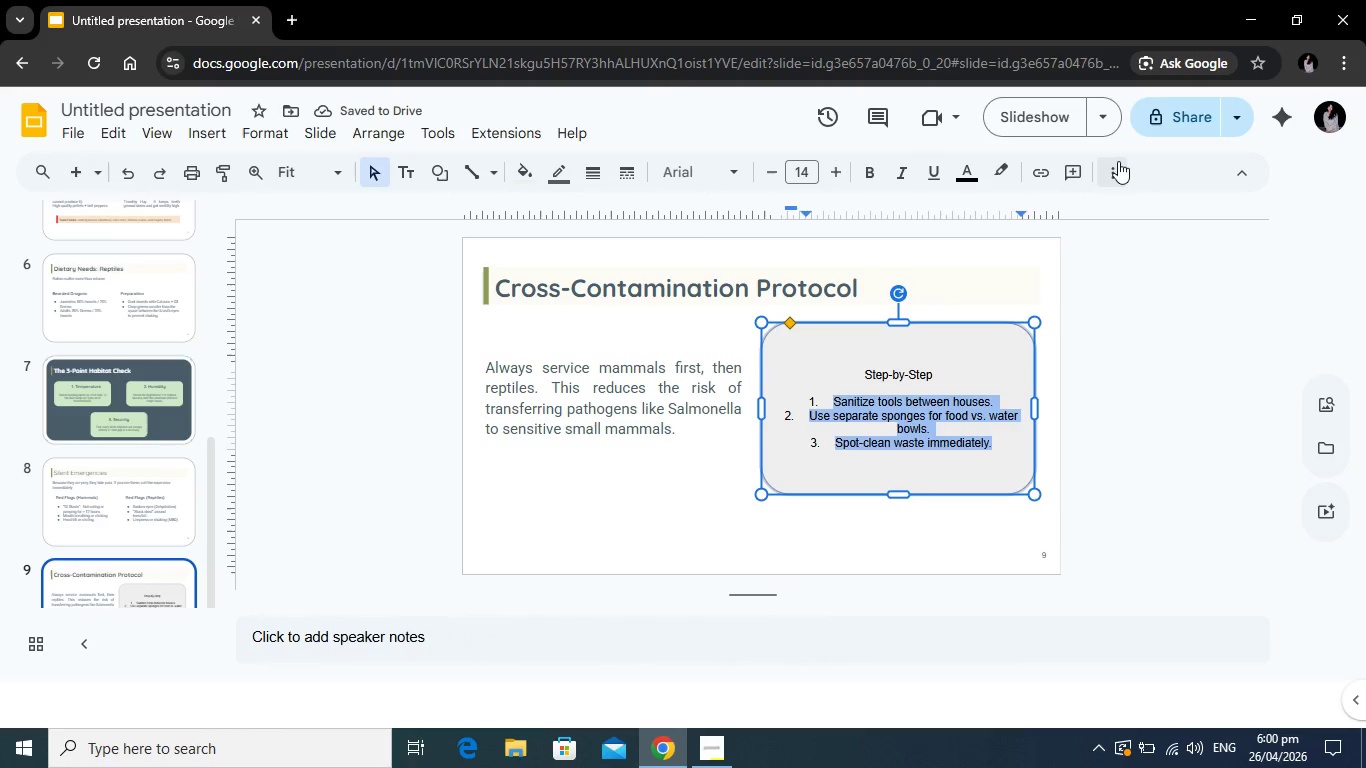 
left_click([1118, 161])
 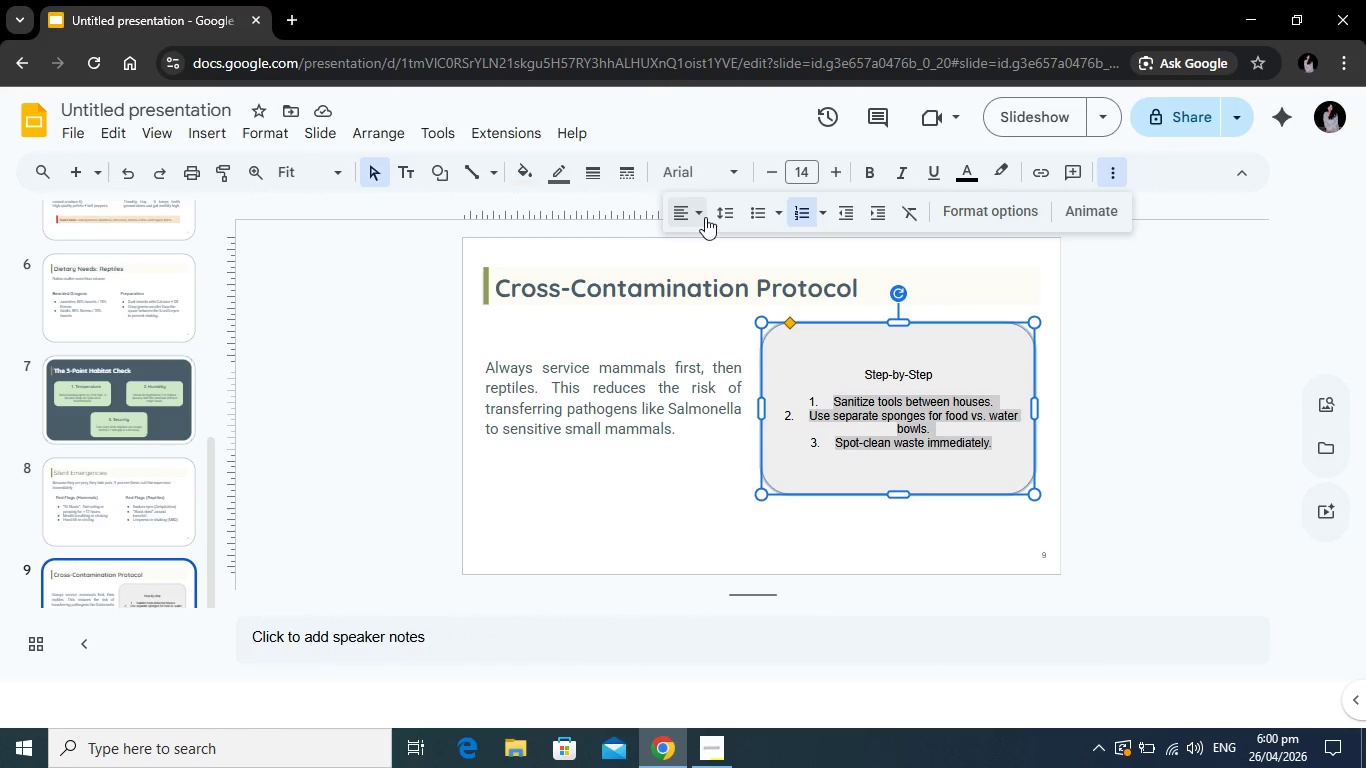 
left_click([679, 212])
 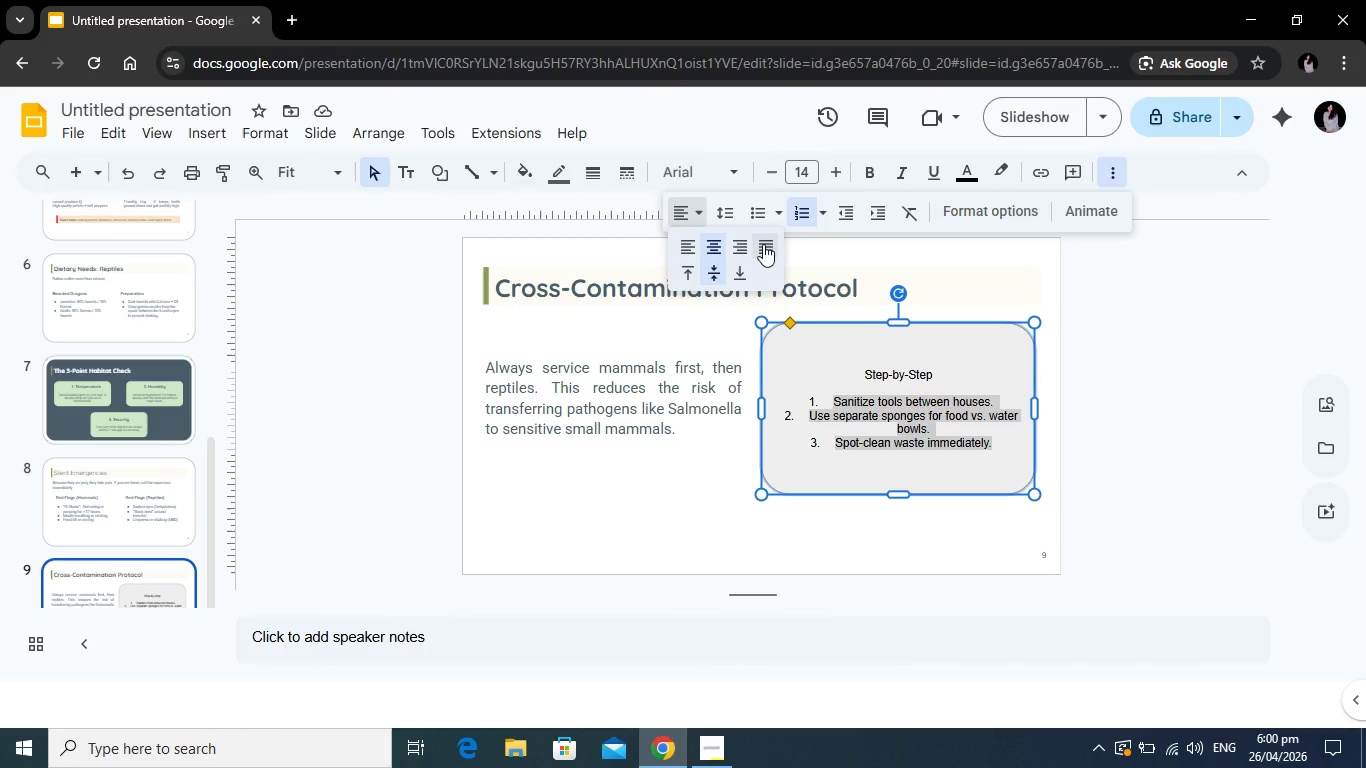 
left_click([762, 244])
 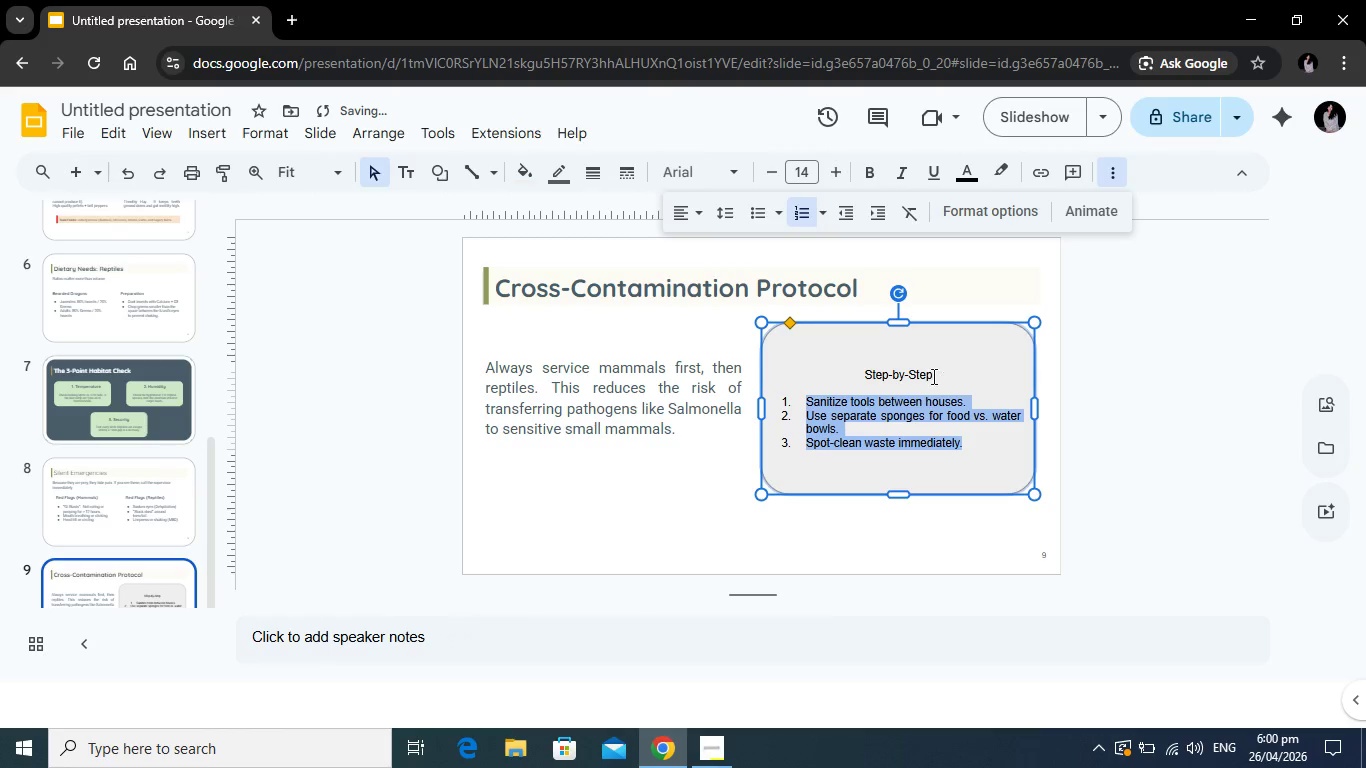 
left_click([931, 376])
 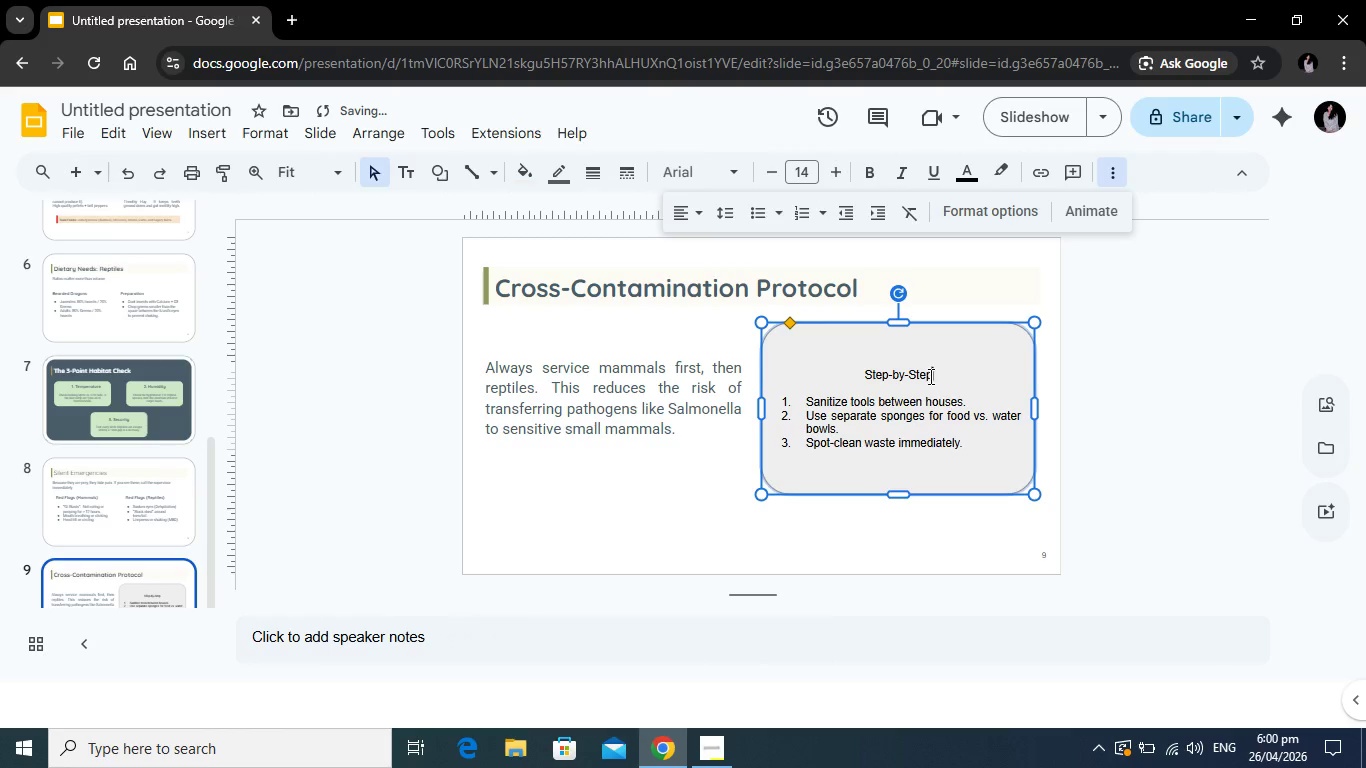 
left_click_drag(start_coordinate=[934, 377], to_coordinate=[862, 370])
 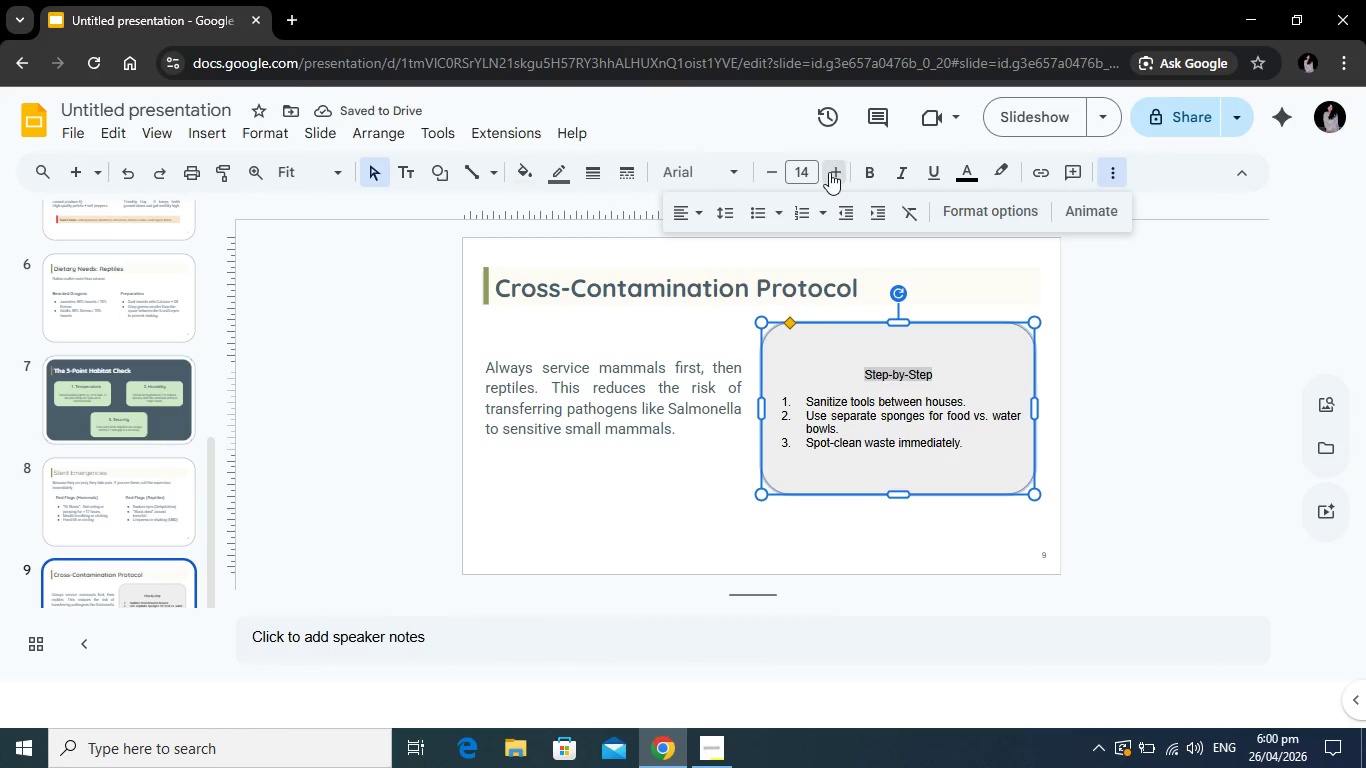 
double_click([829, 172])
 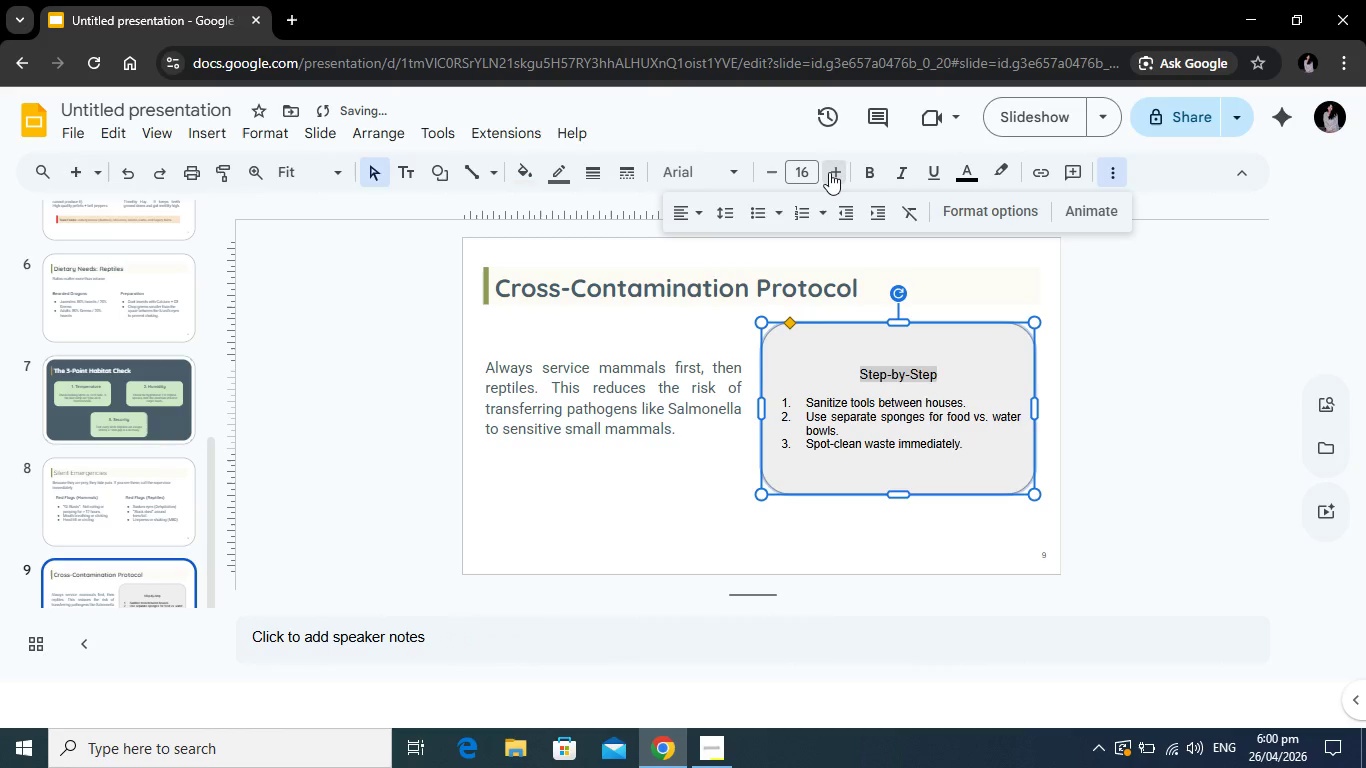 
triple_click([829, 172])
 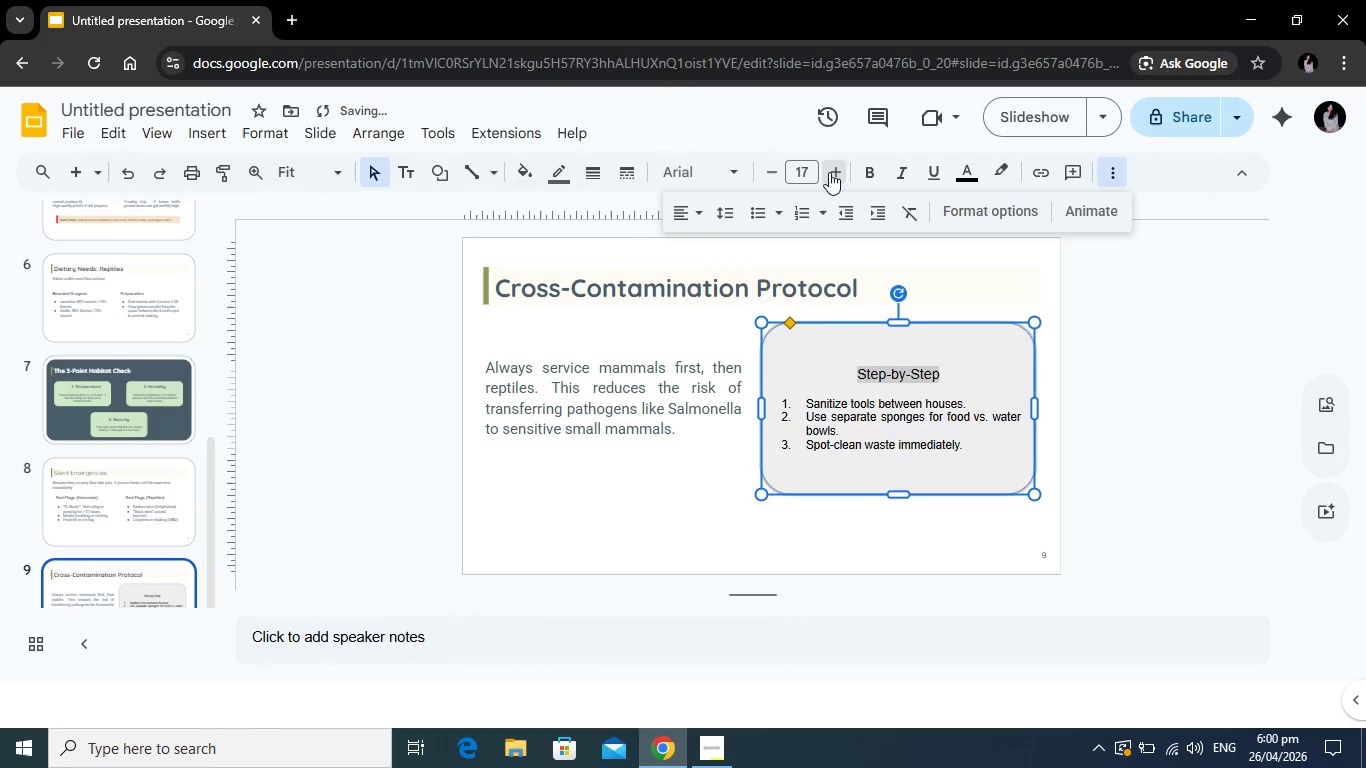 
triple_click([829, 172])
 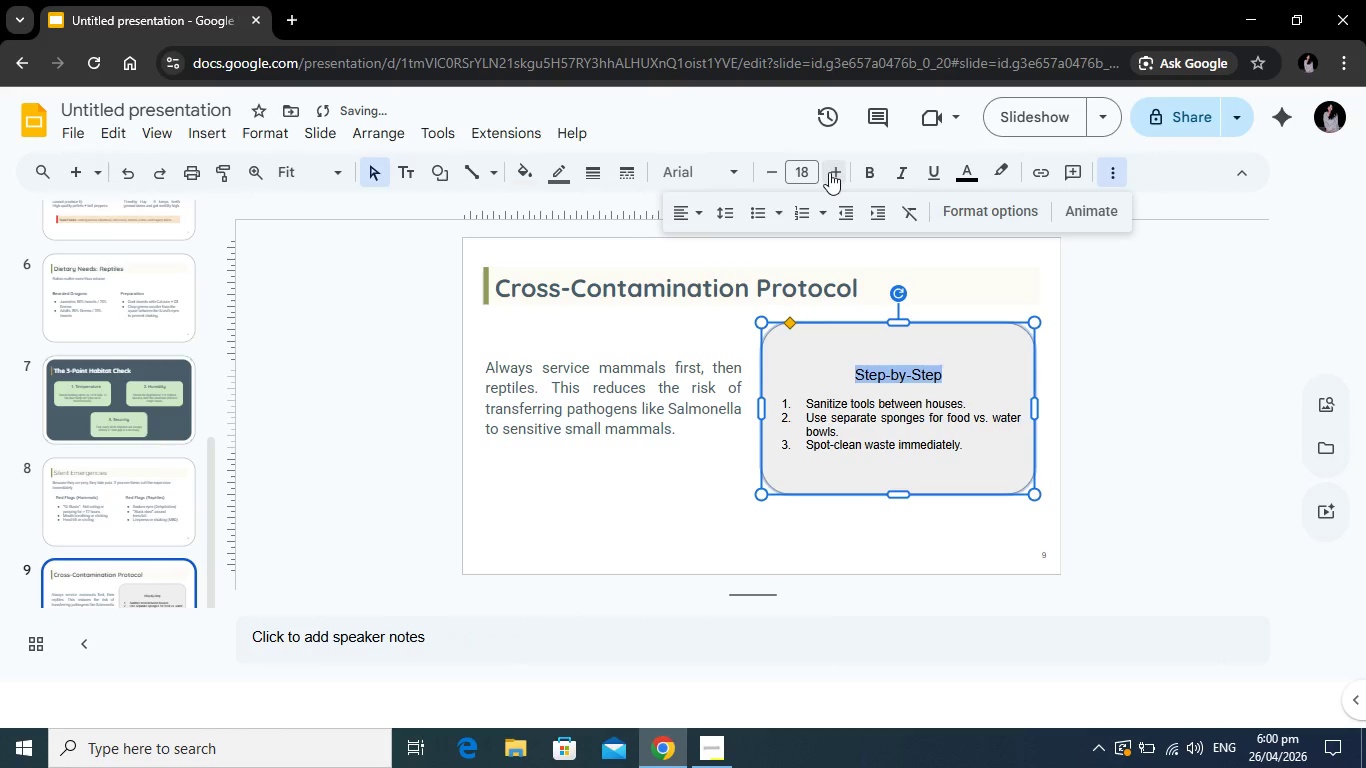 
triple_click([829, 172])
 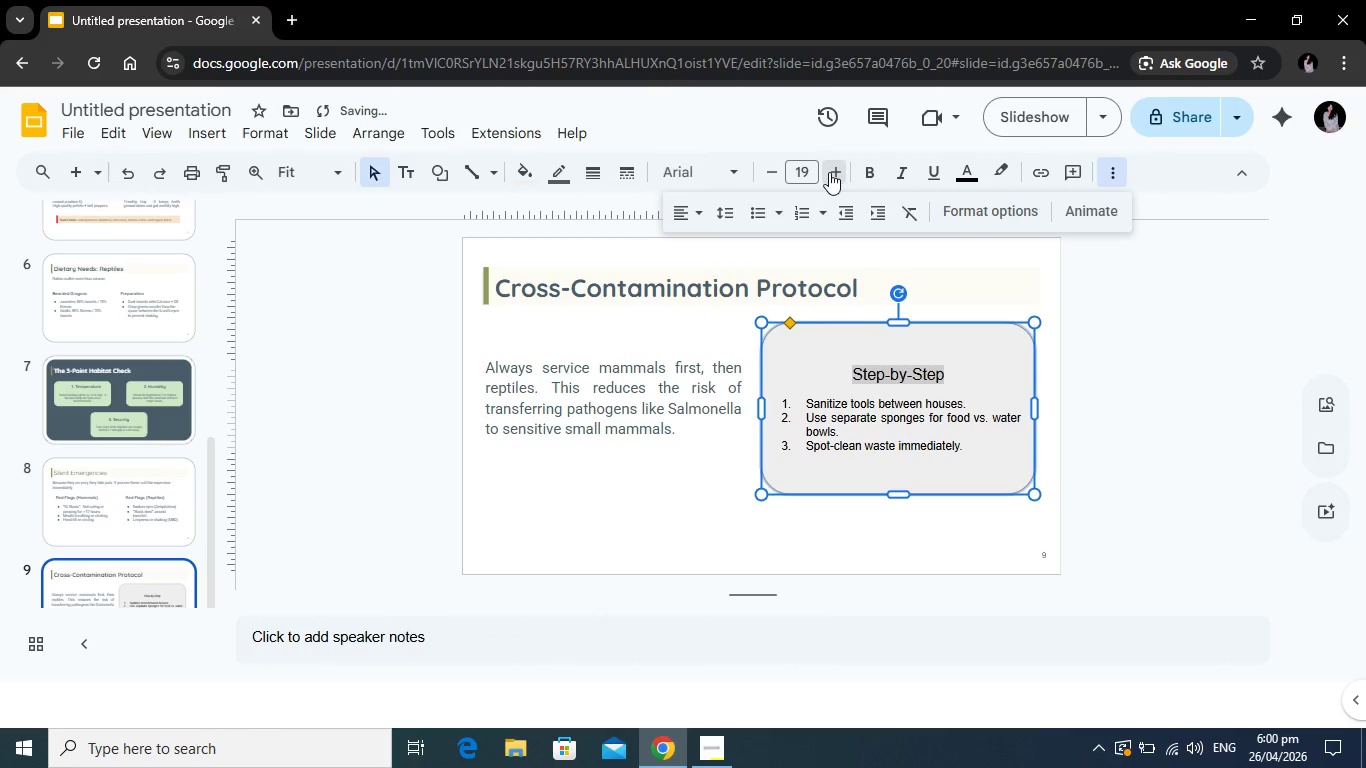 
triple_click([829, 172])
 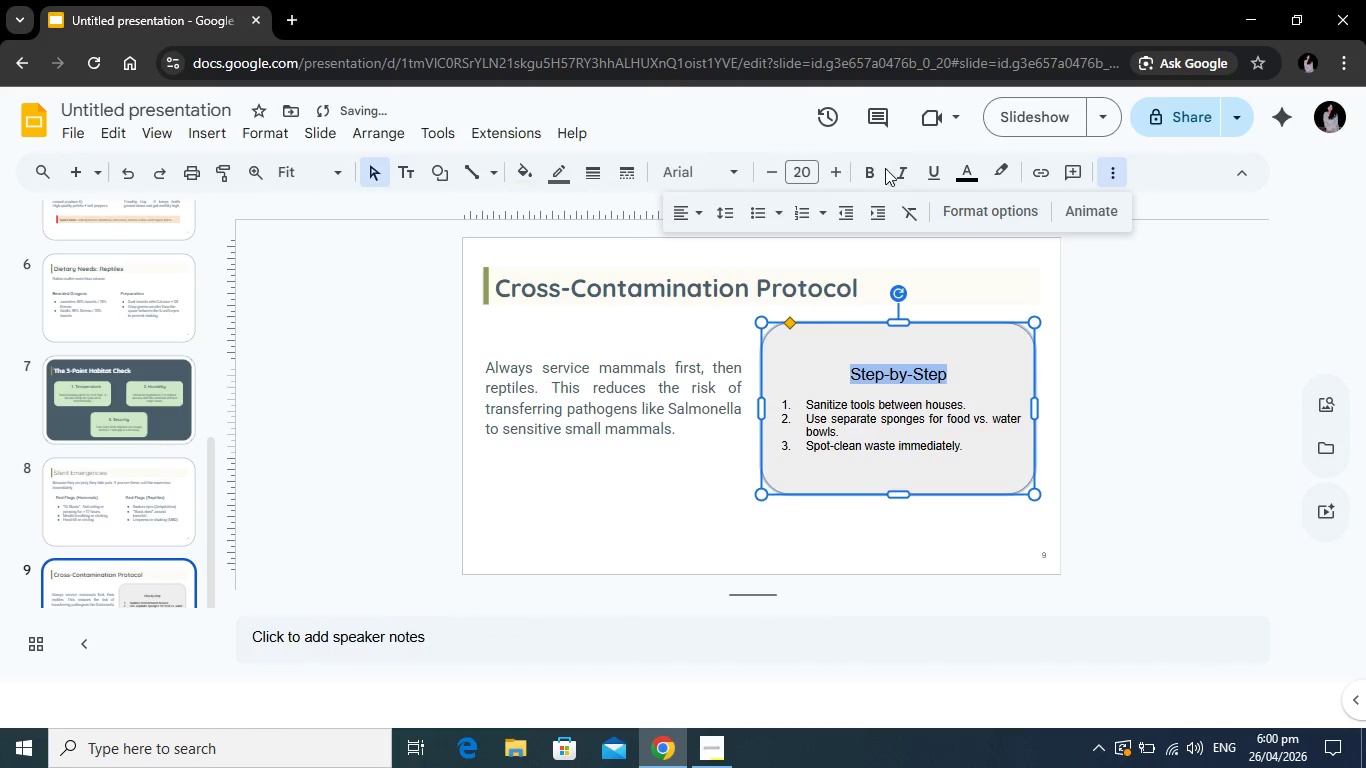 
left_click([870, 171])
 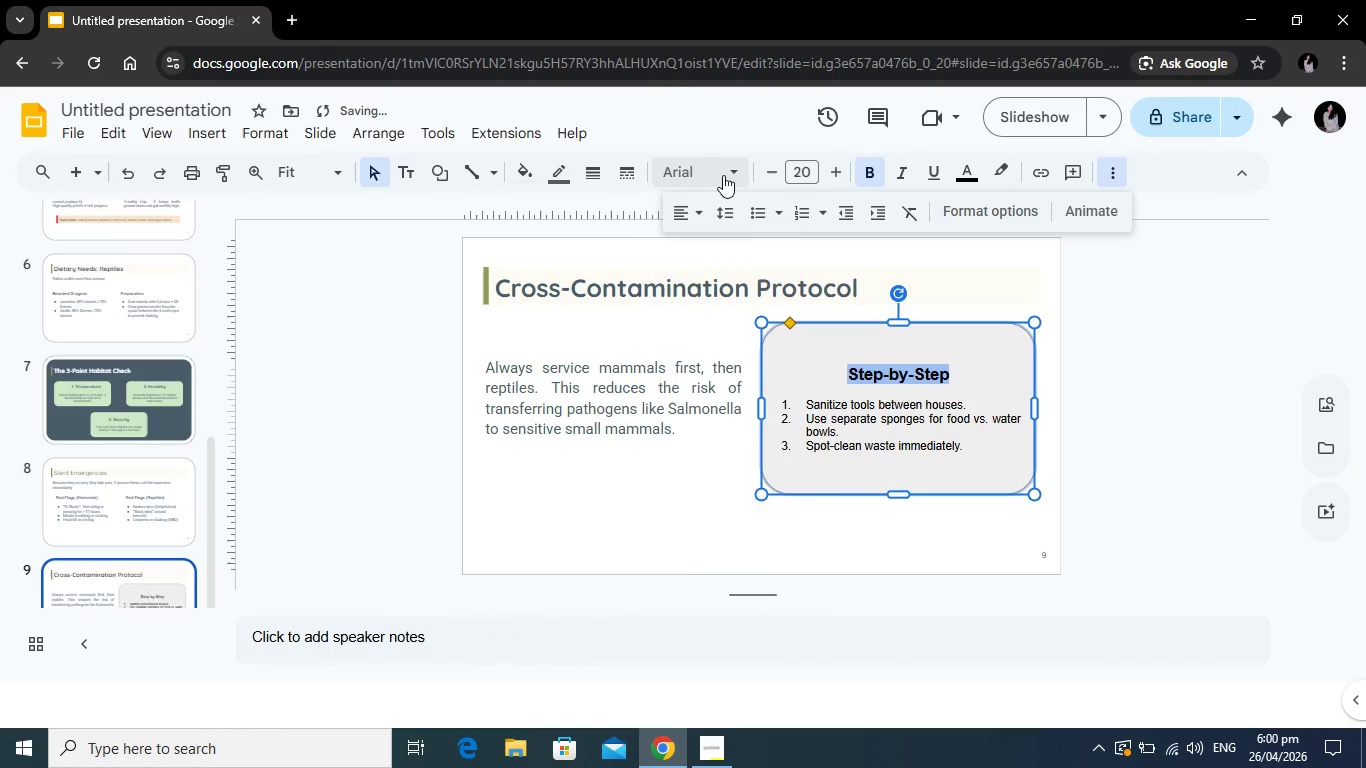 
left_click([723, 175])
 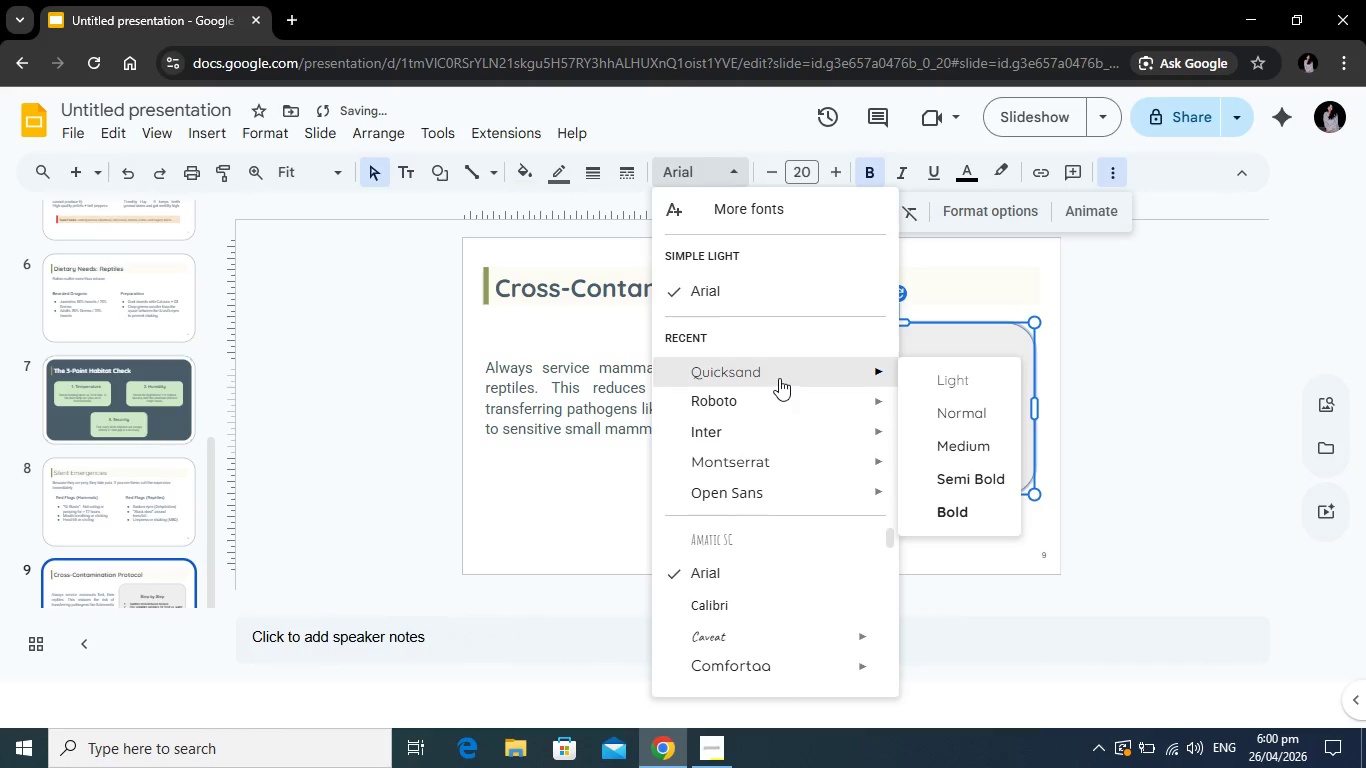 
left_click([779, 378])
 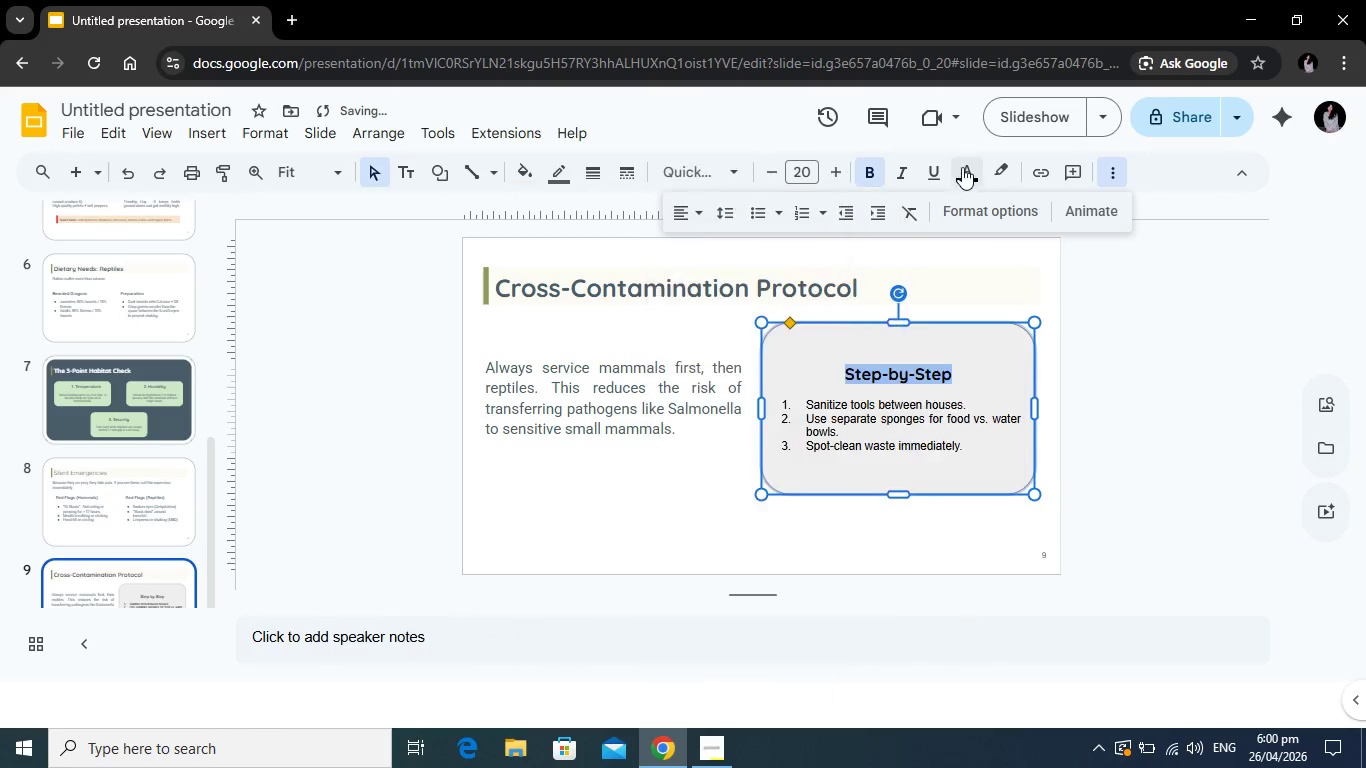 
left_click([962, 167])
 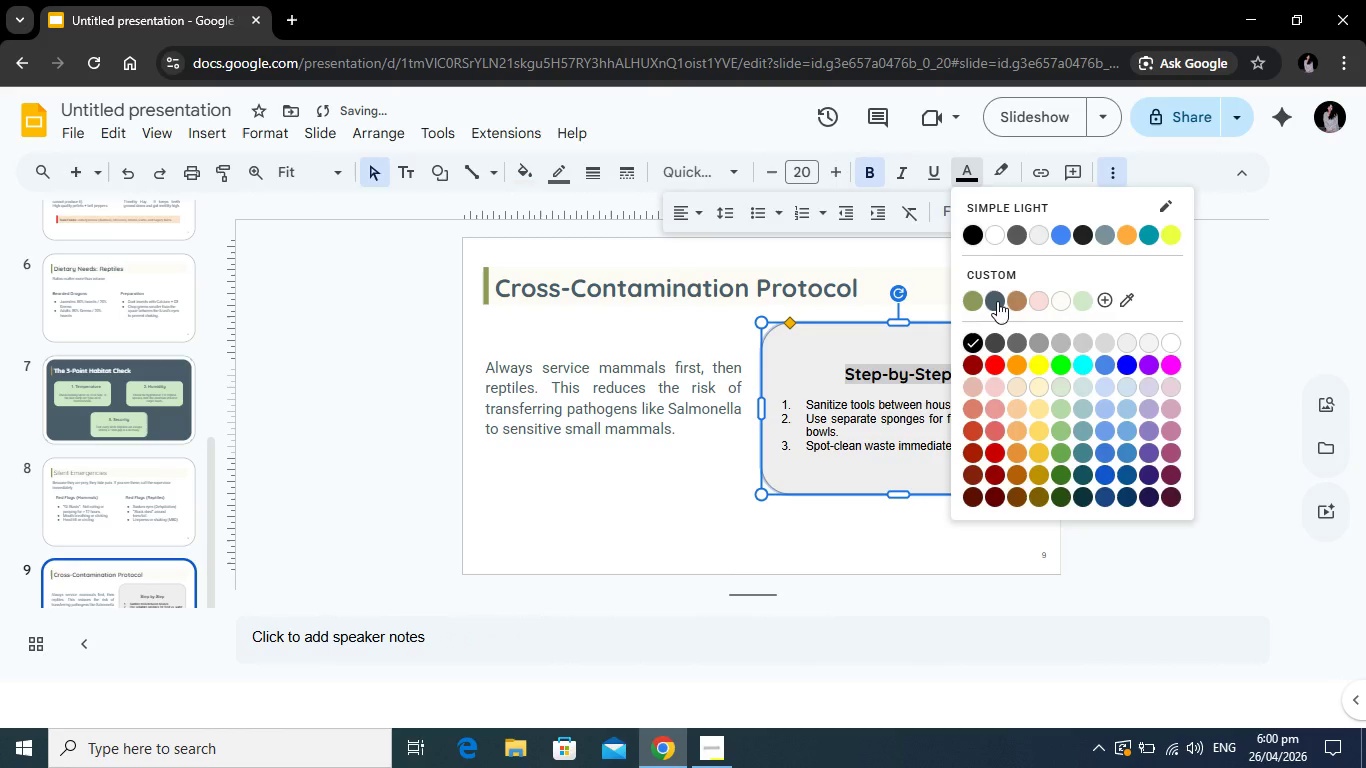 
left_click([997, 301])
 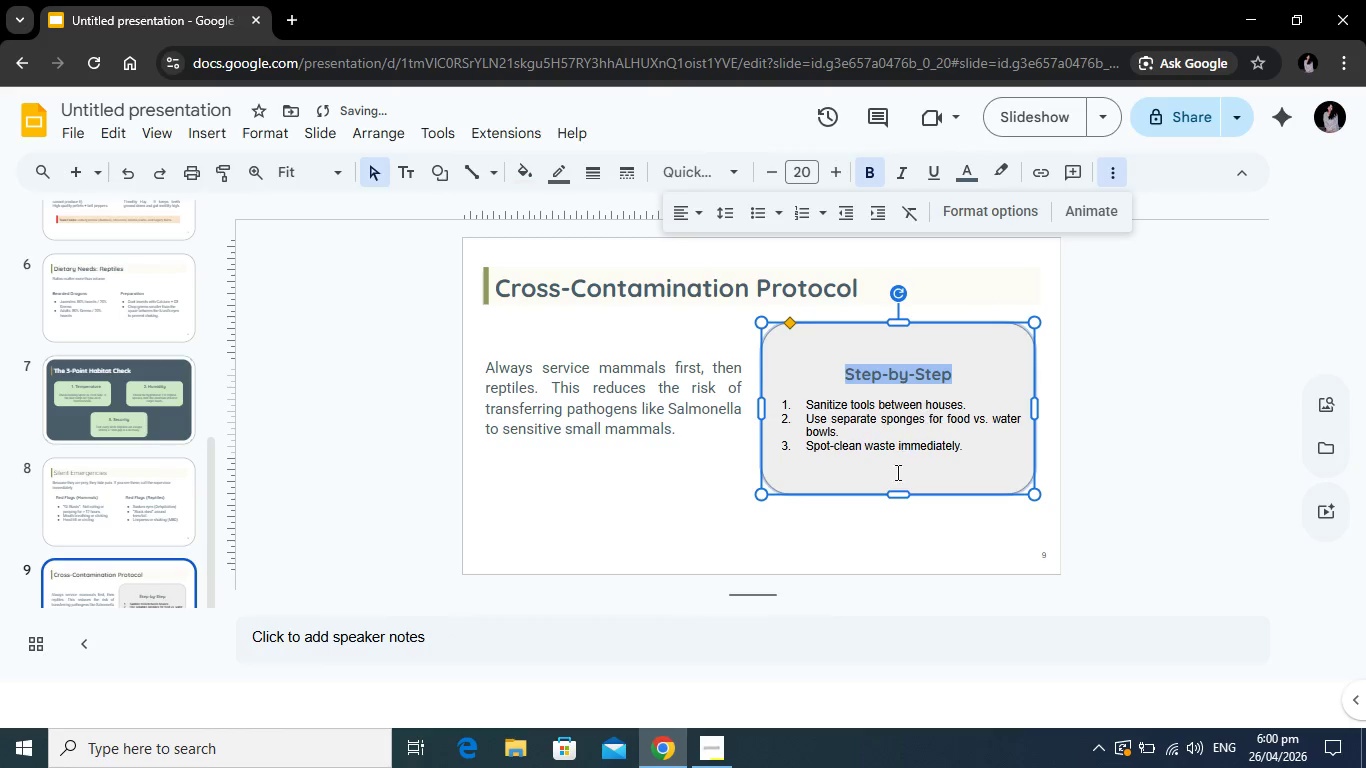 
left_click([901, 444])
 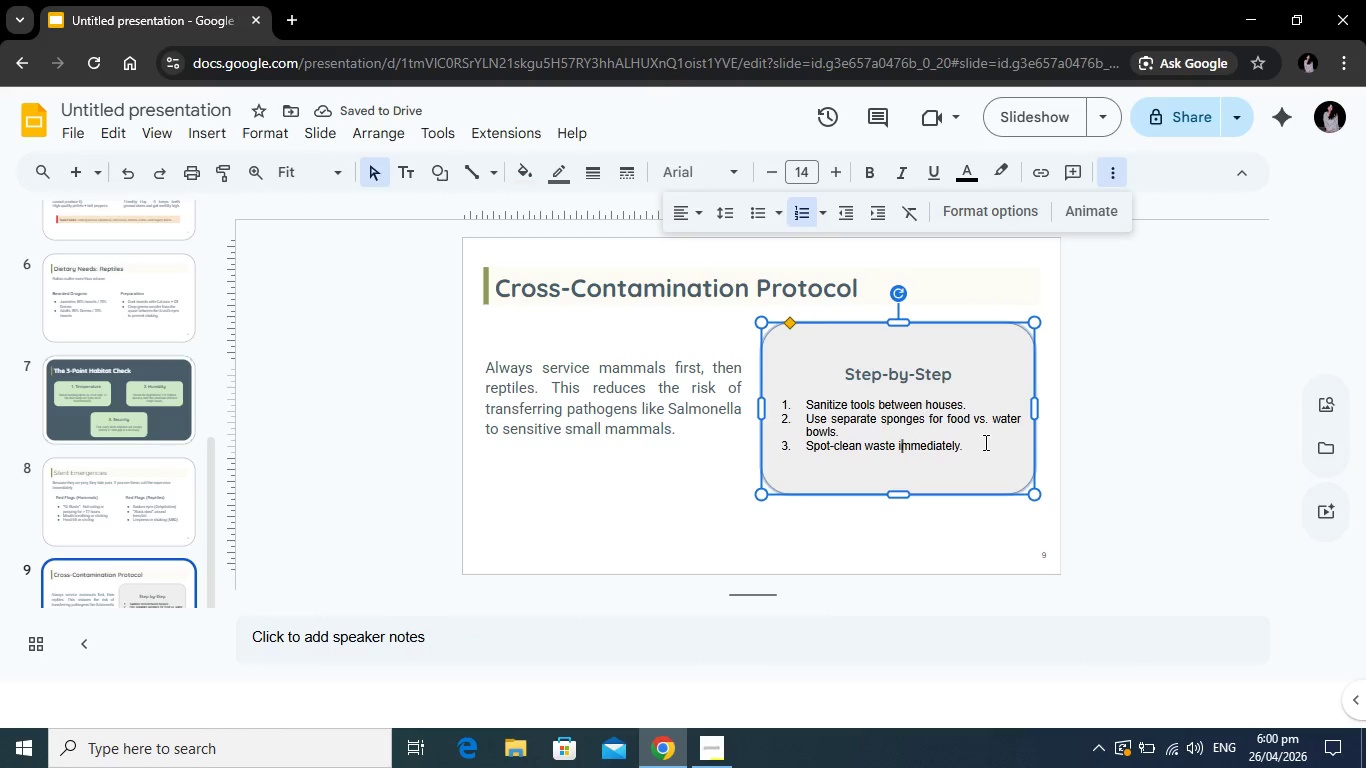 
left_click([984, 442])
 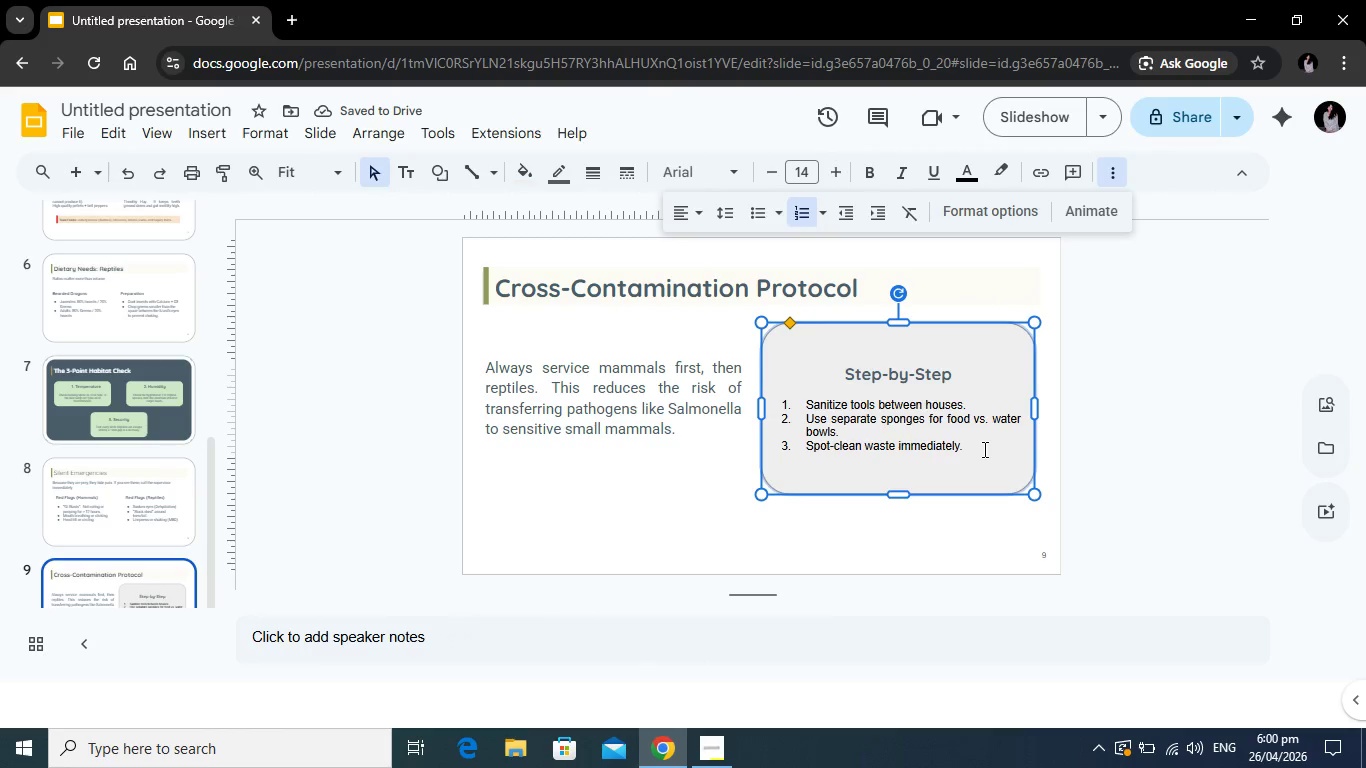 
left_click_drag(start_coordinate=[983, 450], to_coordinate=[790, 400])
 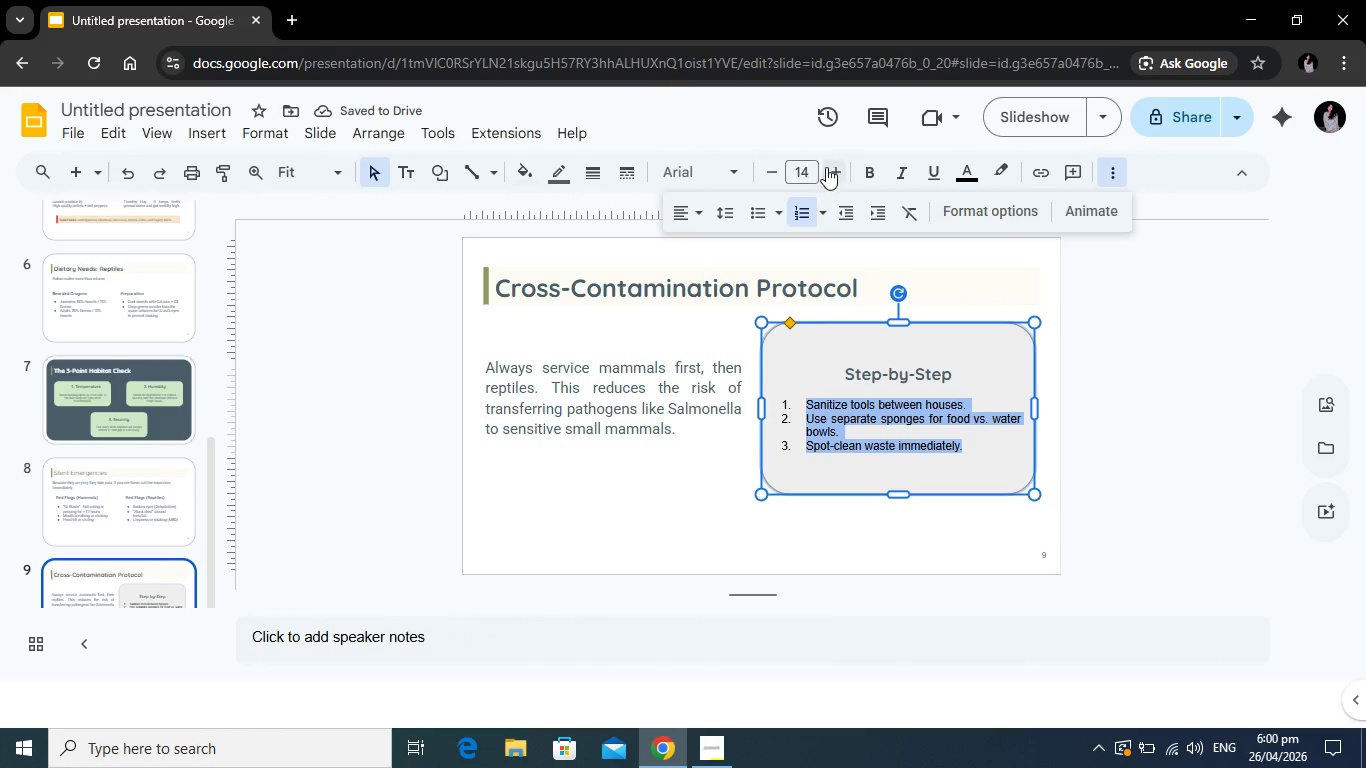 
left_click([827, 166])
 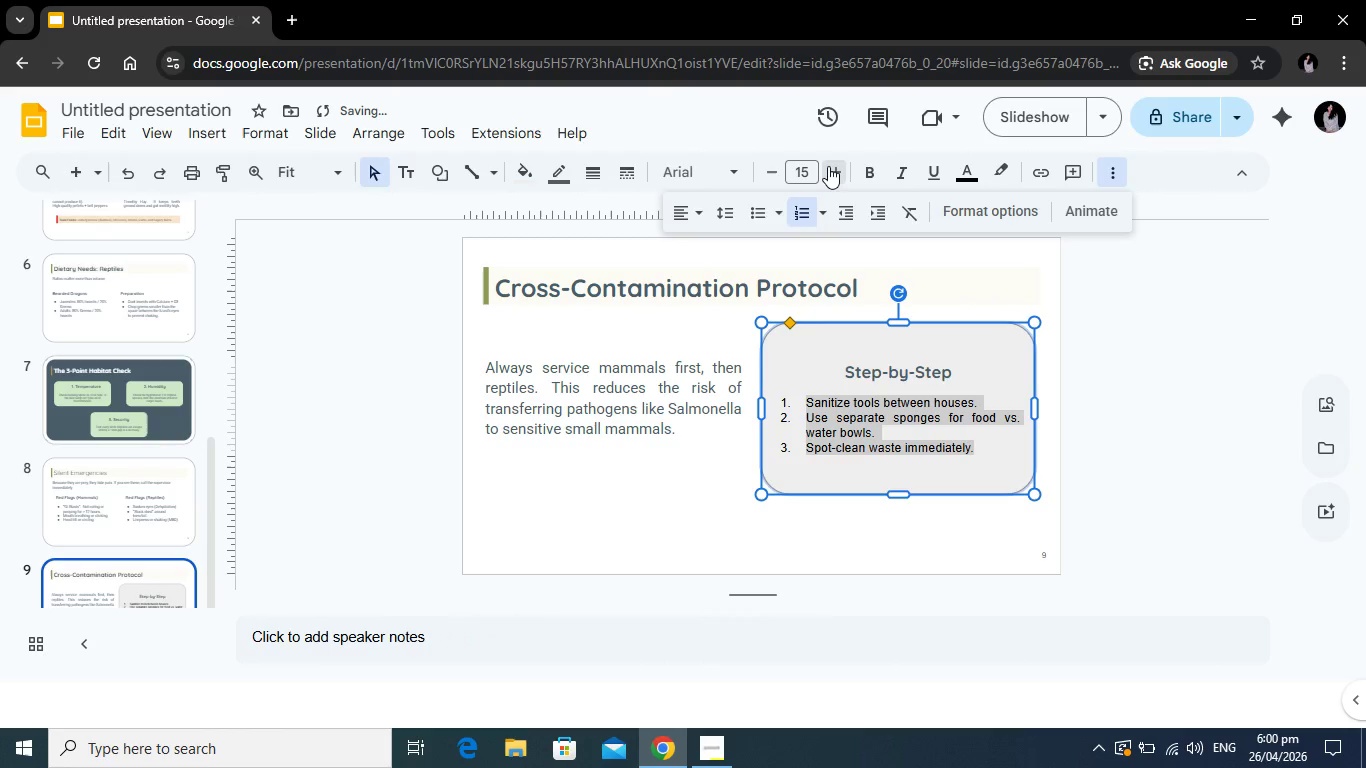 
left_click([828, 166])
 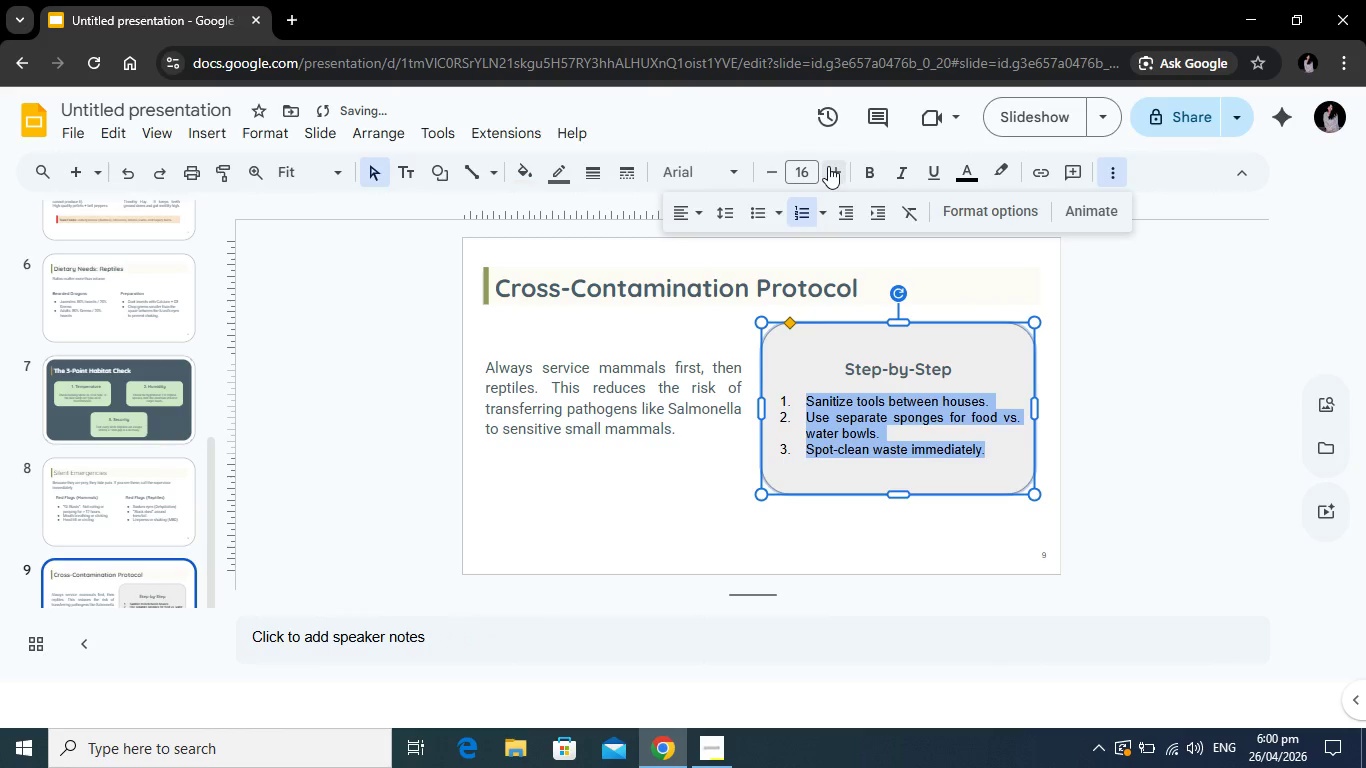 
left_click([828, 166])
 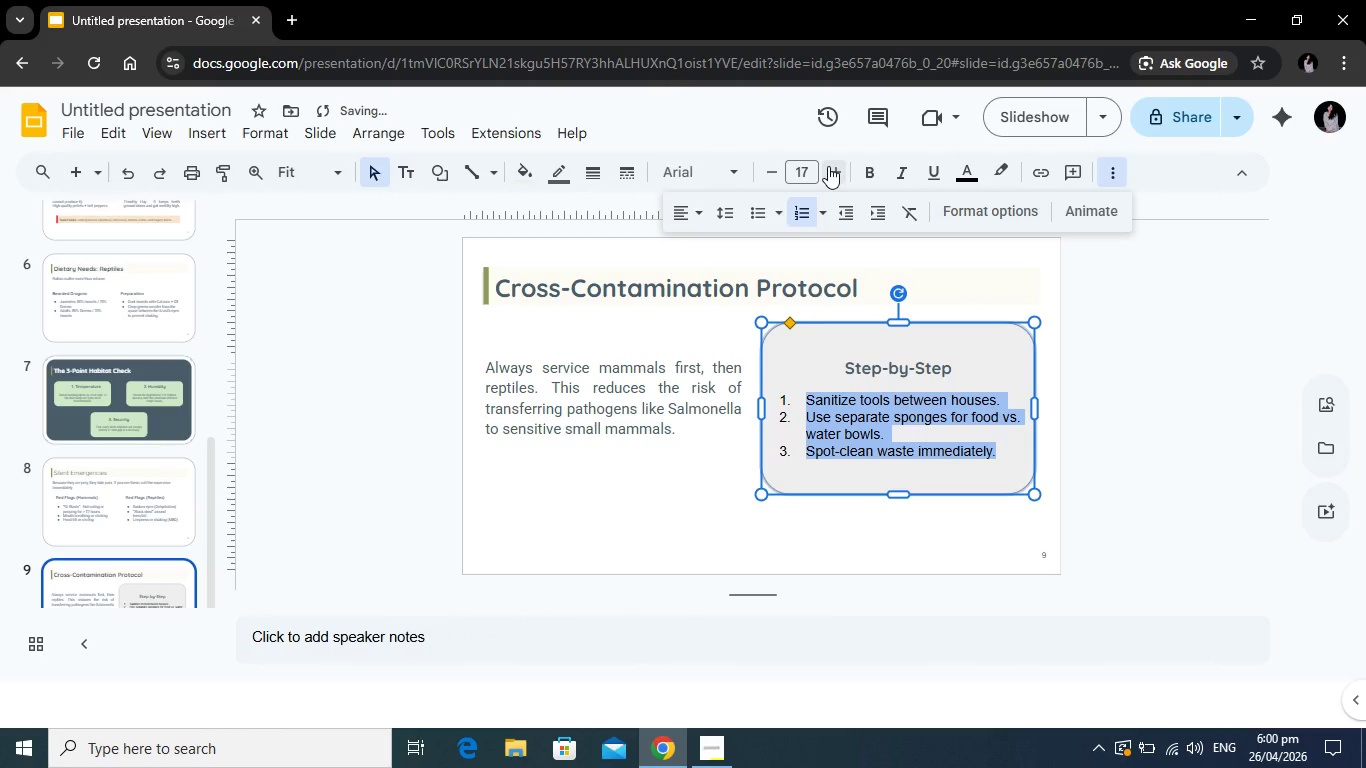 
left_click([828, 166])
 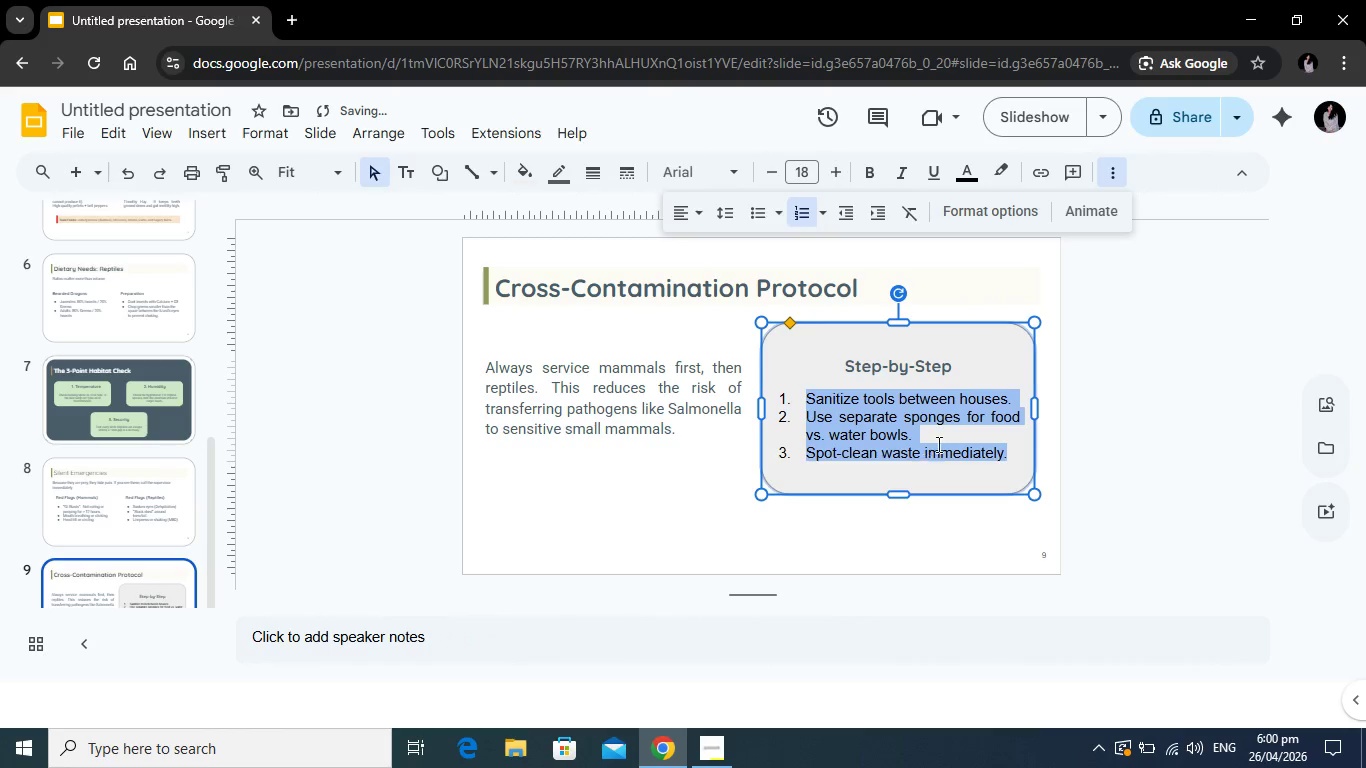 
left_click([939, 437])
 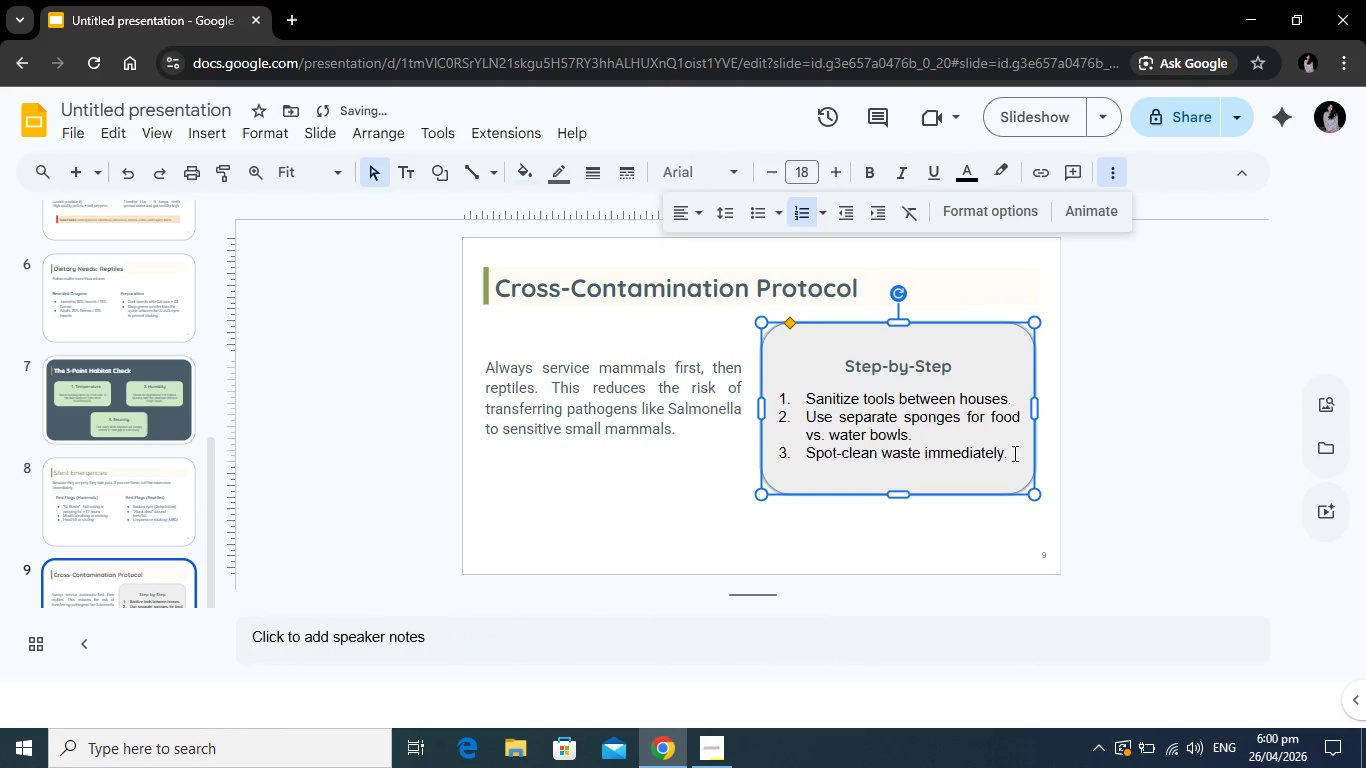 
left_click_drag(start_coordinate=[1013, 453], to_coordinate=[807, 401])
 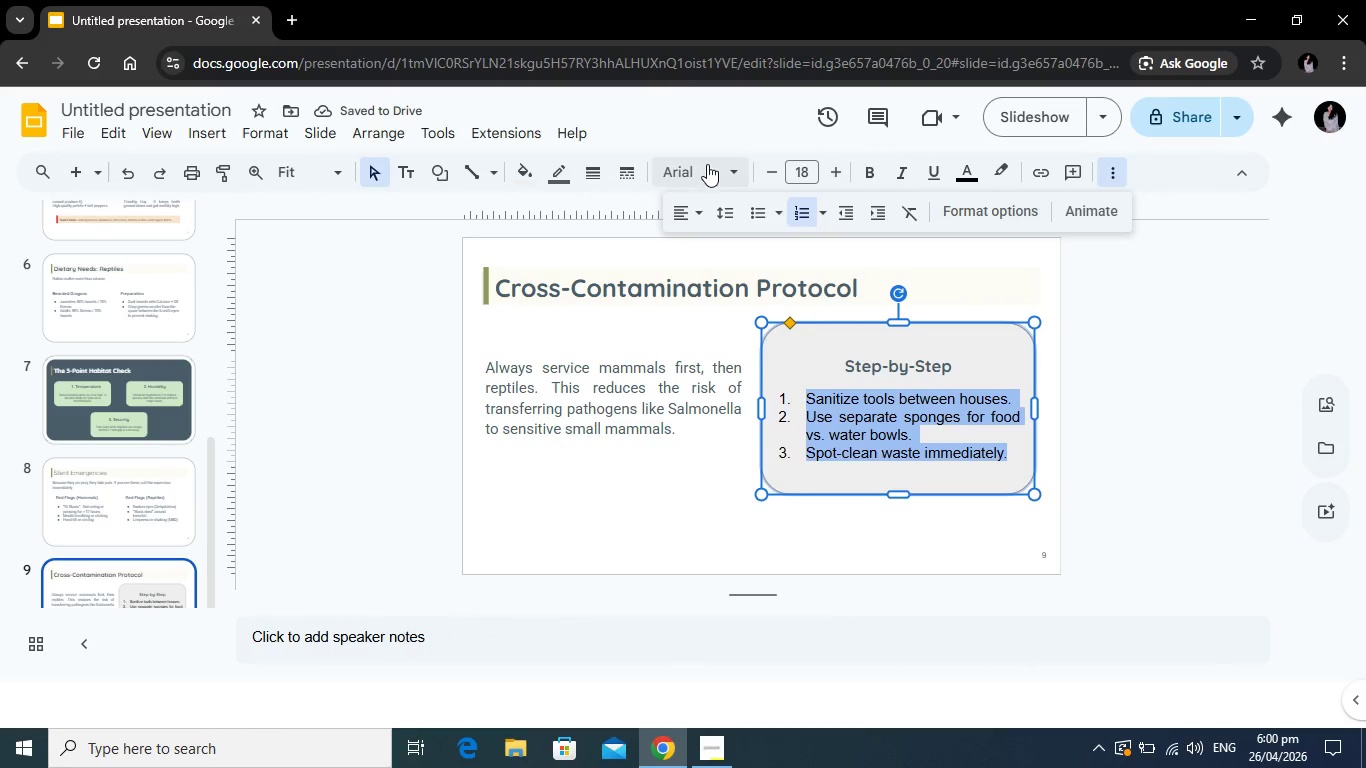 
left_click([707, 165])
 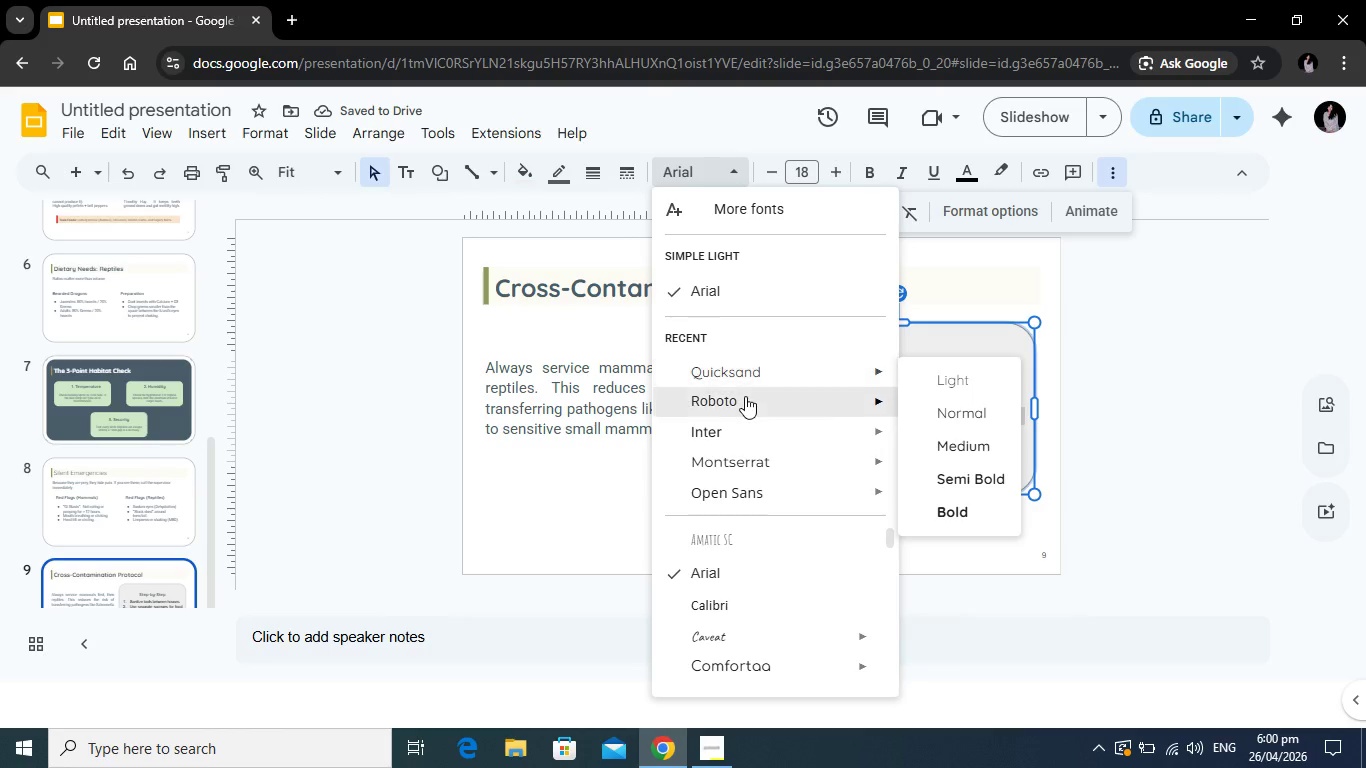 
left_click([745, 396])
 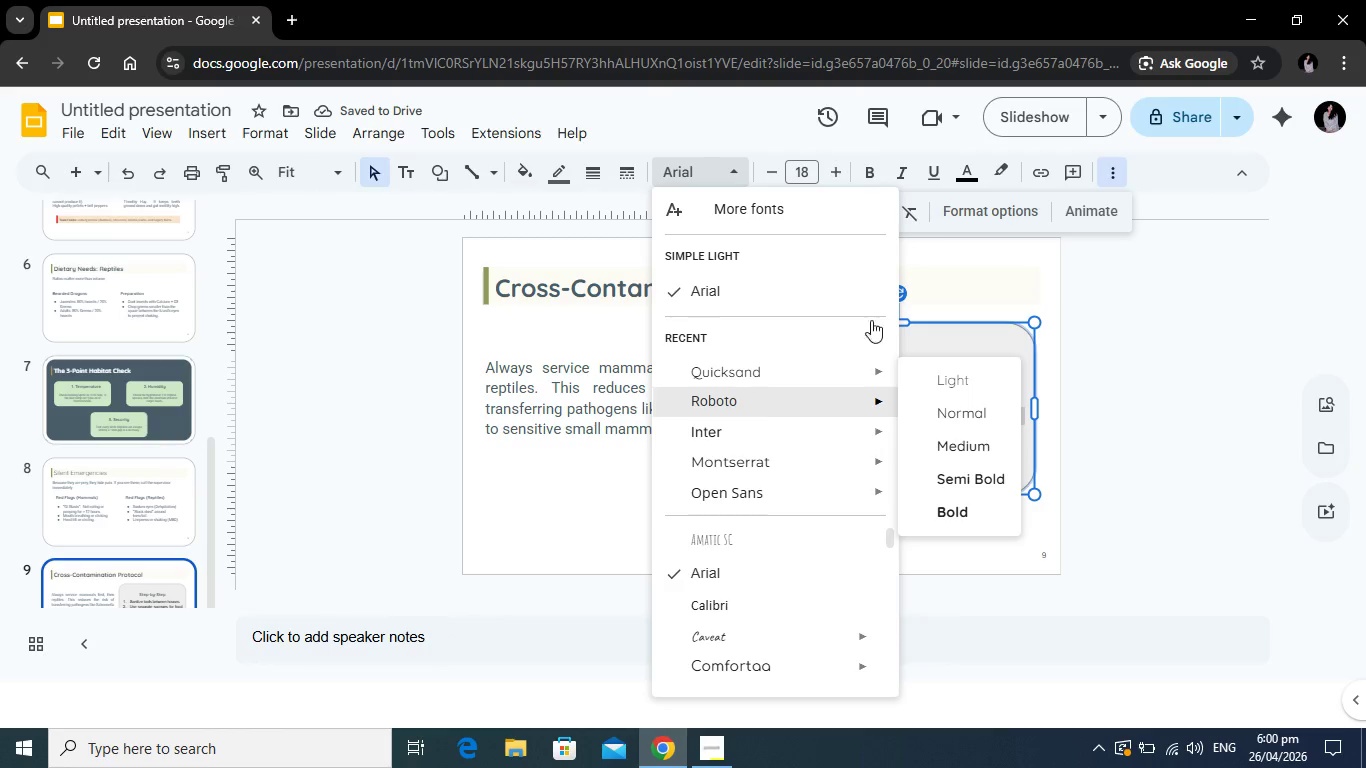 
mouse_move([965, 206])
 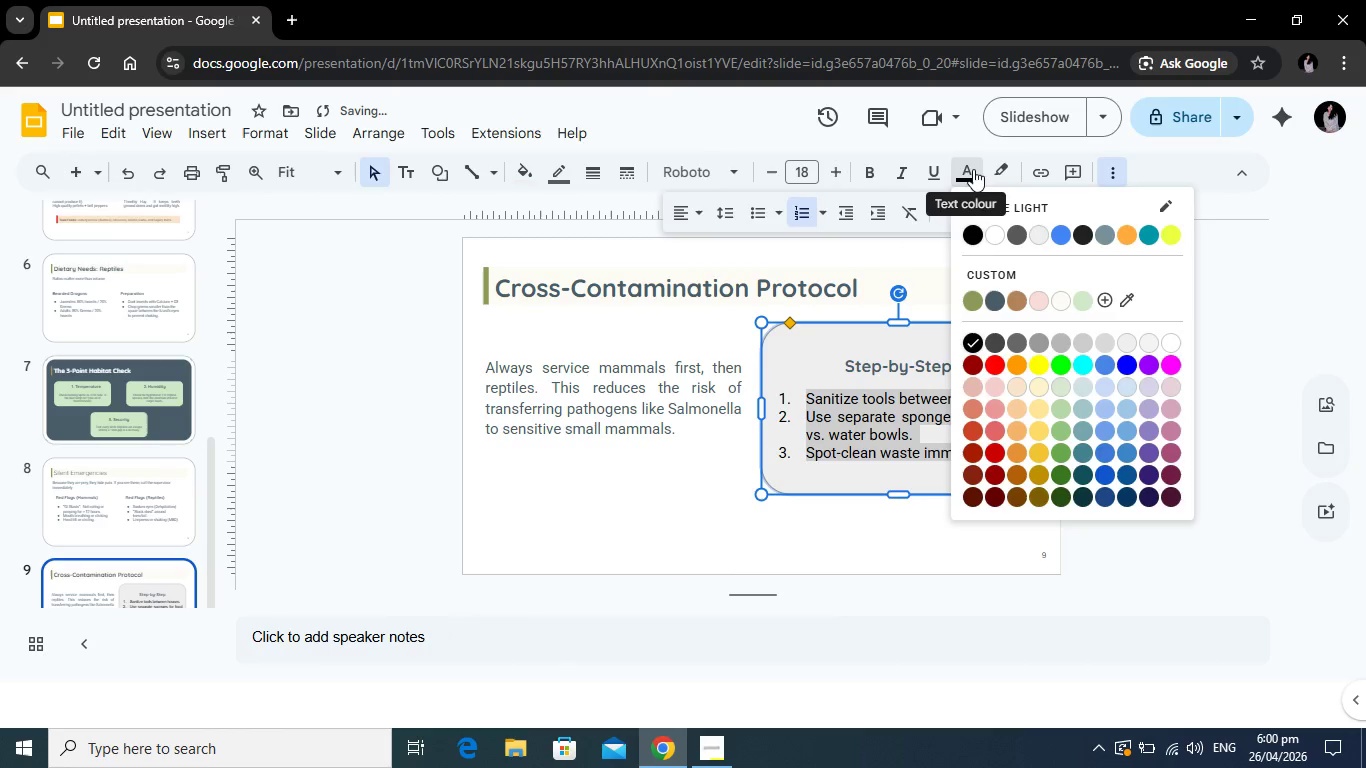 
left_click([973, 169])
 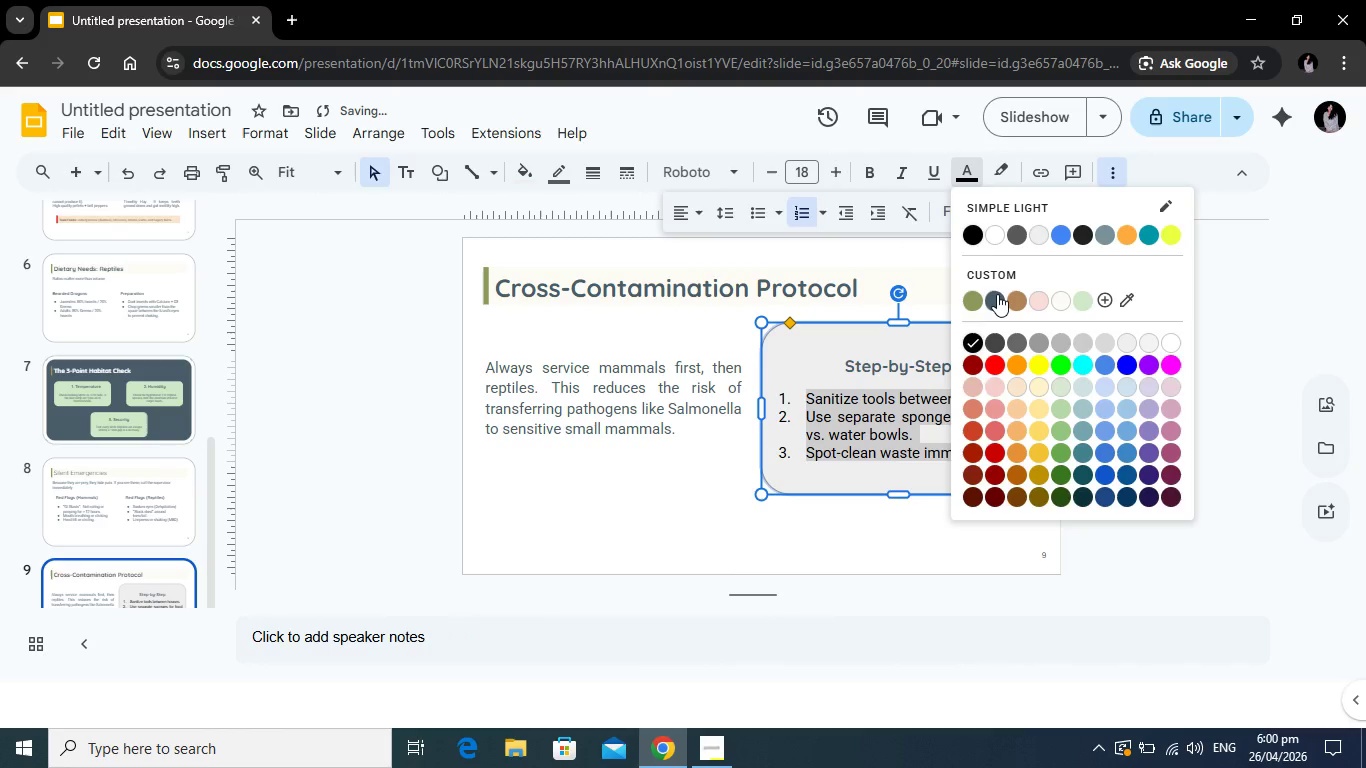 
left_click([997, 294])
 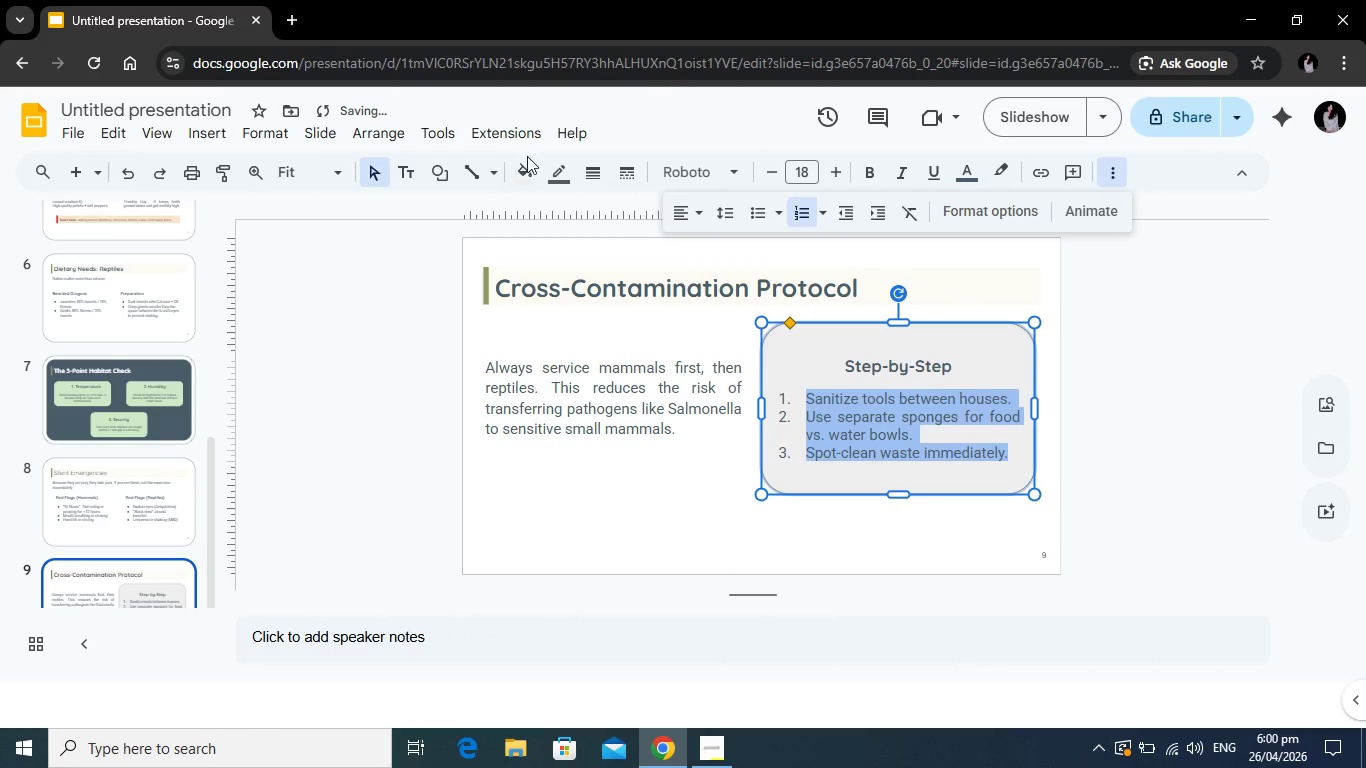 
left_click([527, 169])
 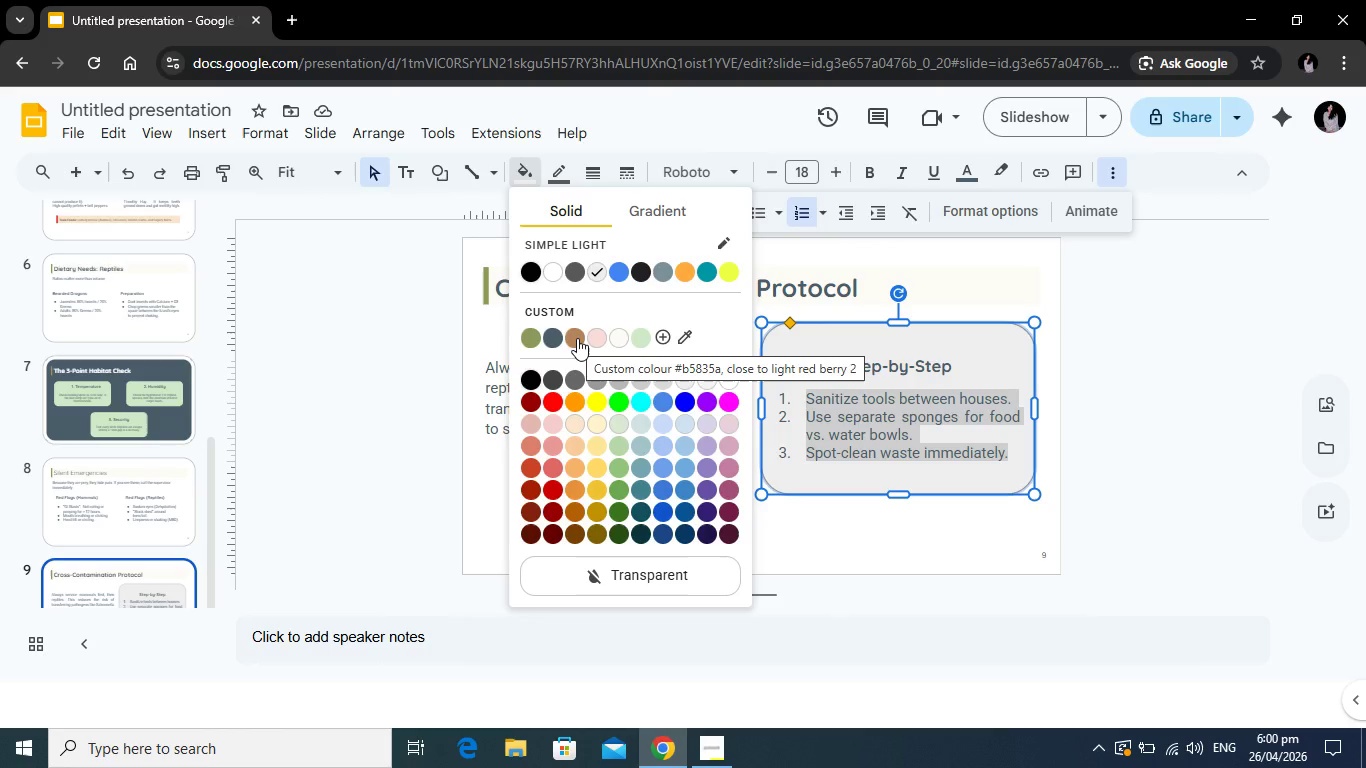 
wait(8.0)
 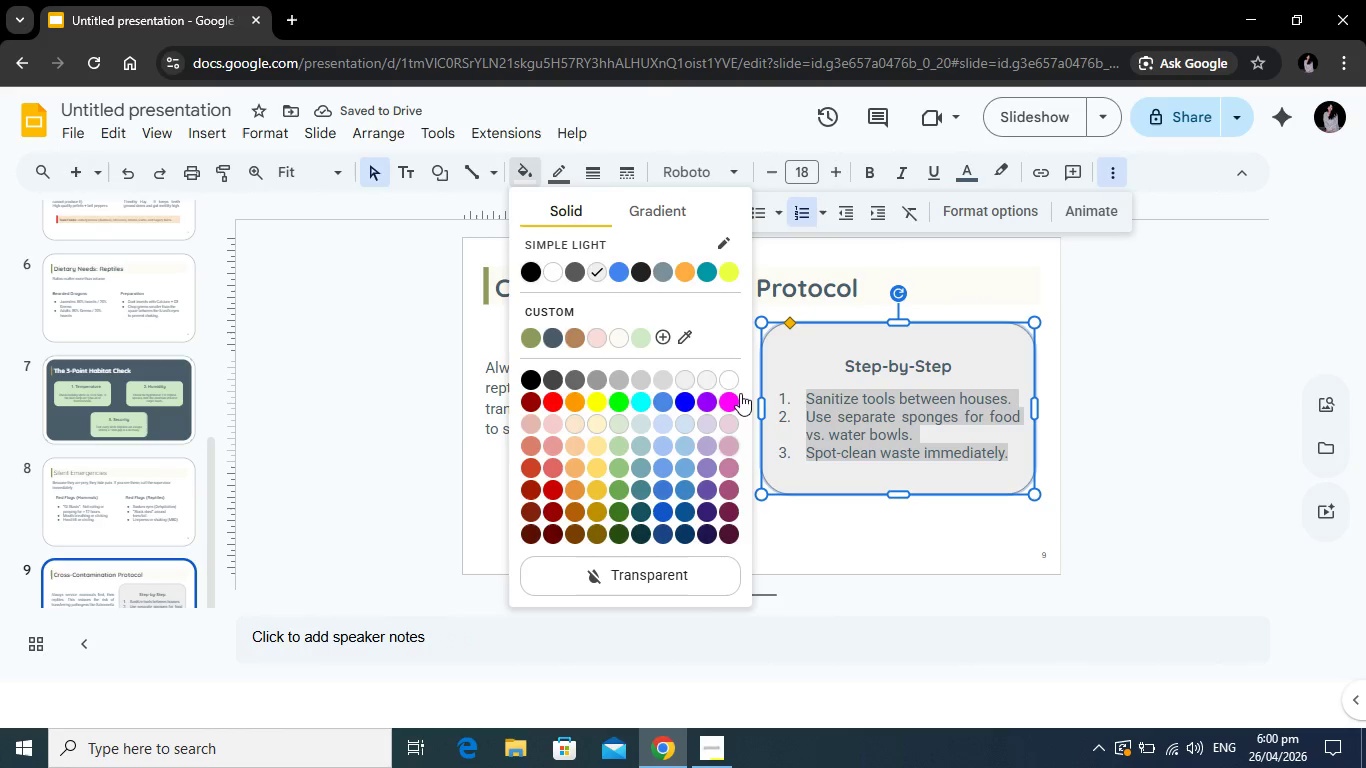 
left_click([574, 425])
 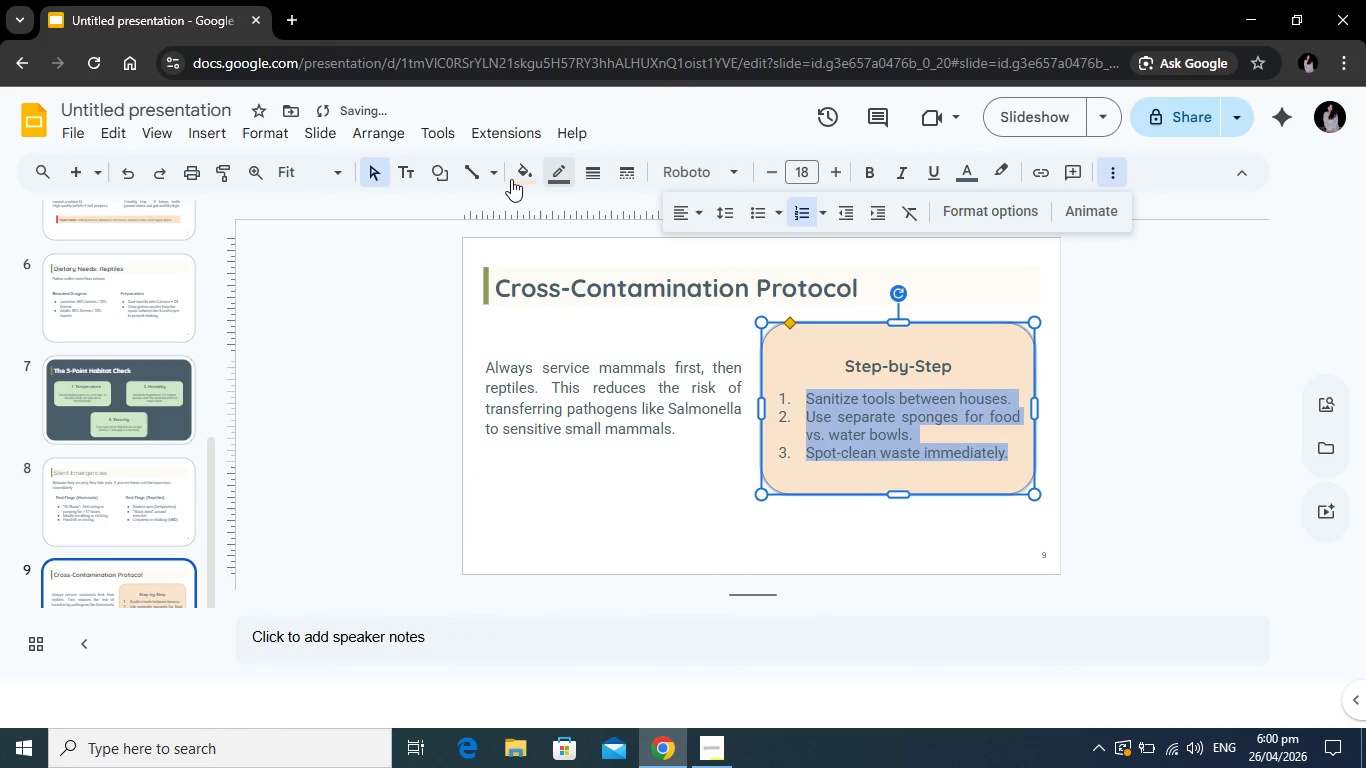 
left_click([520, 167])
 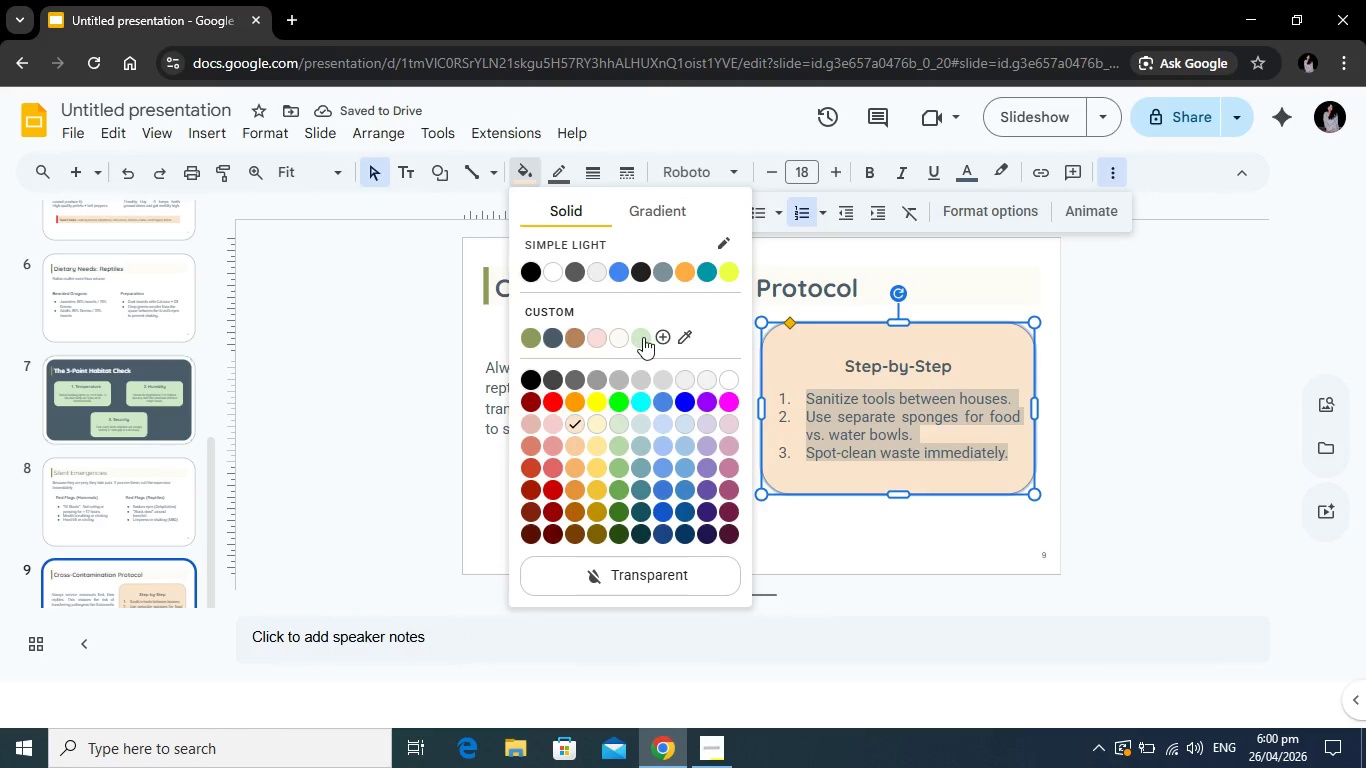 
left_click([643, 337])
 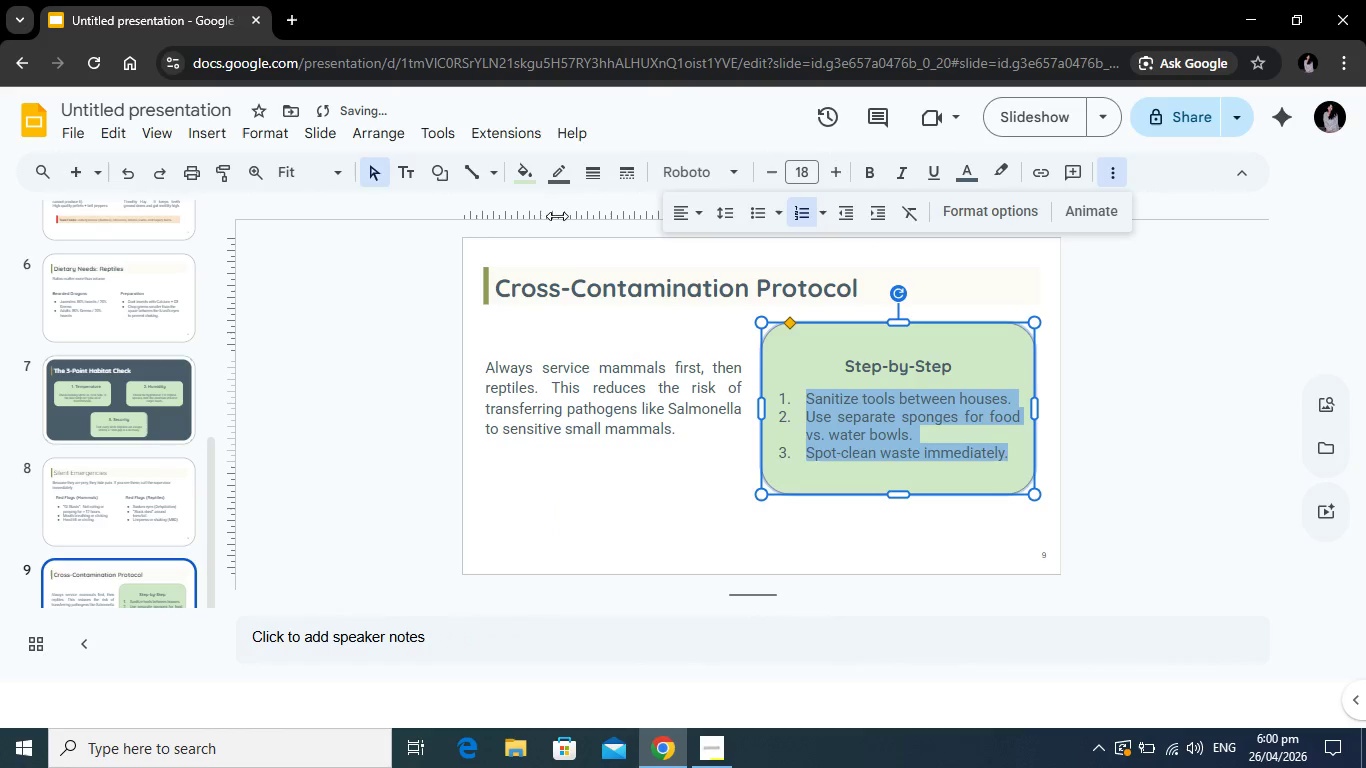 
left_click([381, 373])
 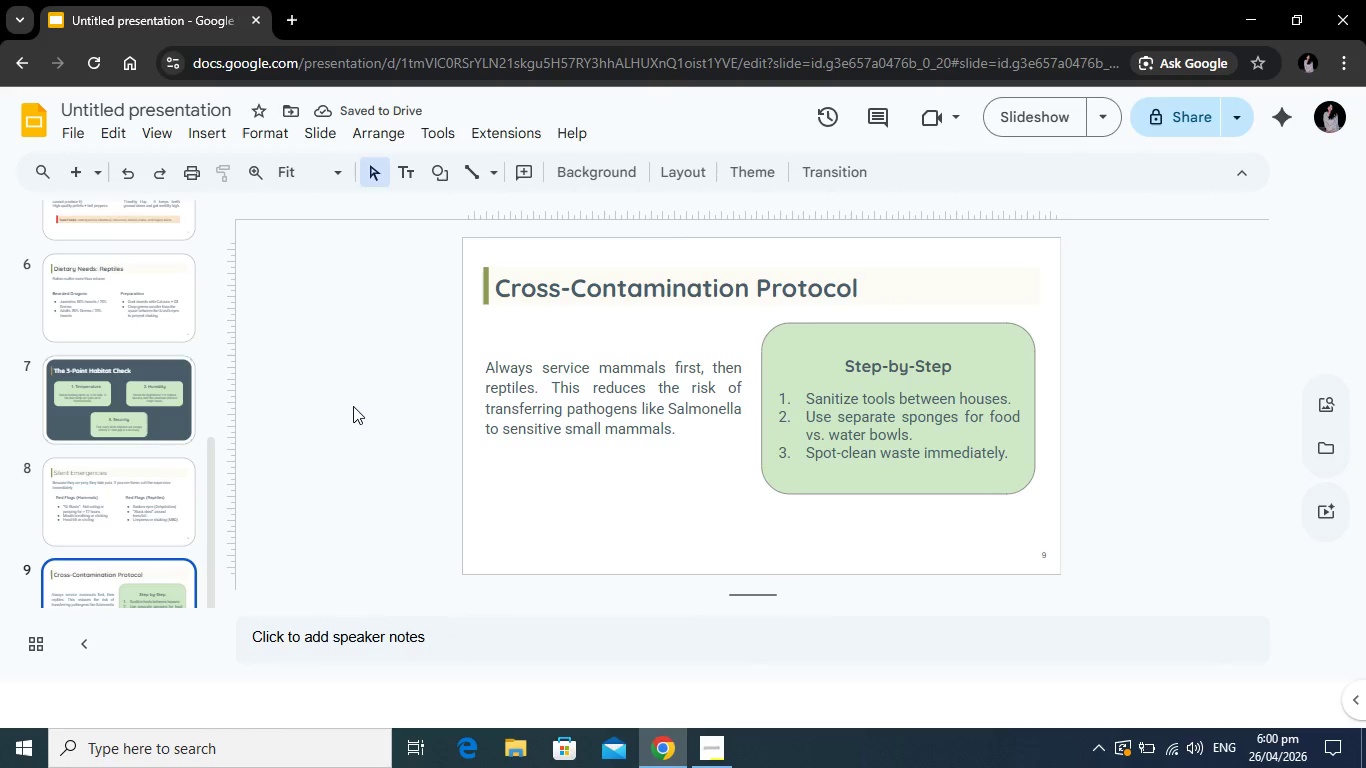 
scroll: coordinate [133, 493], scroll_direction: down, amount: 2.0
 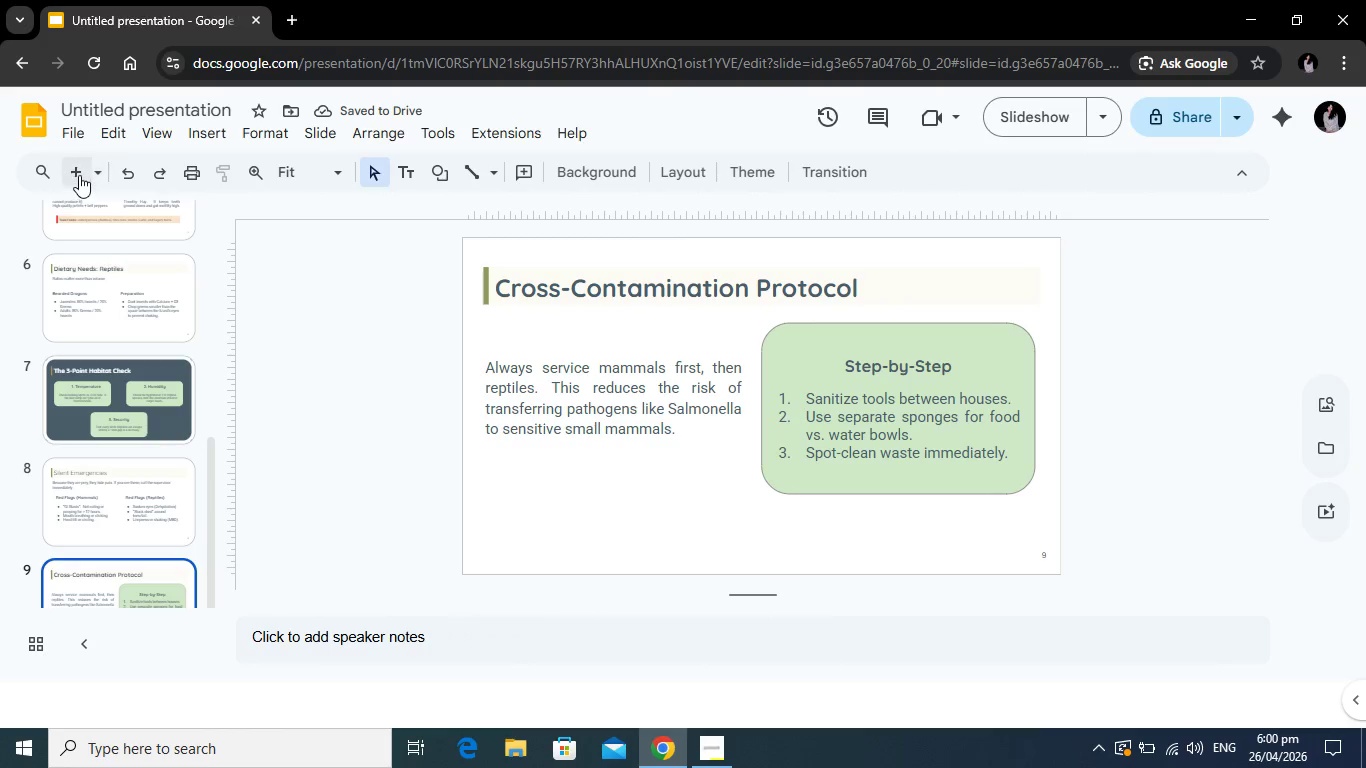 
left_click([79, 174])
 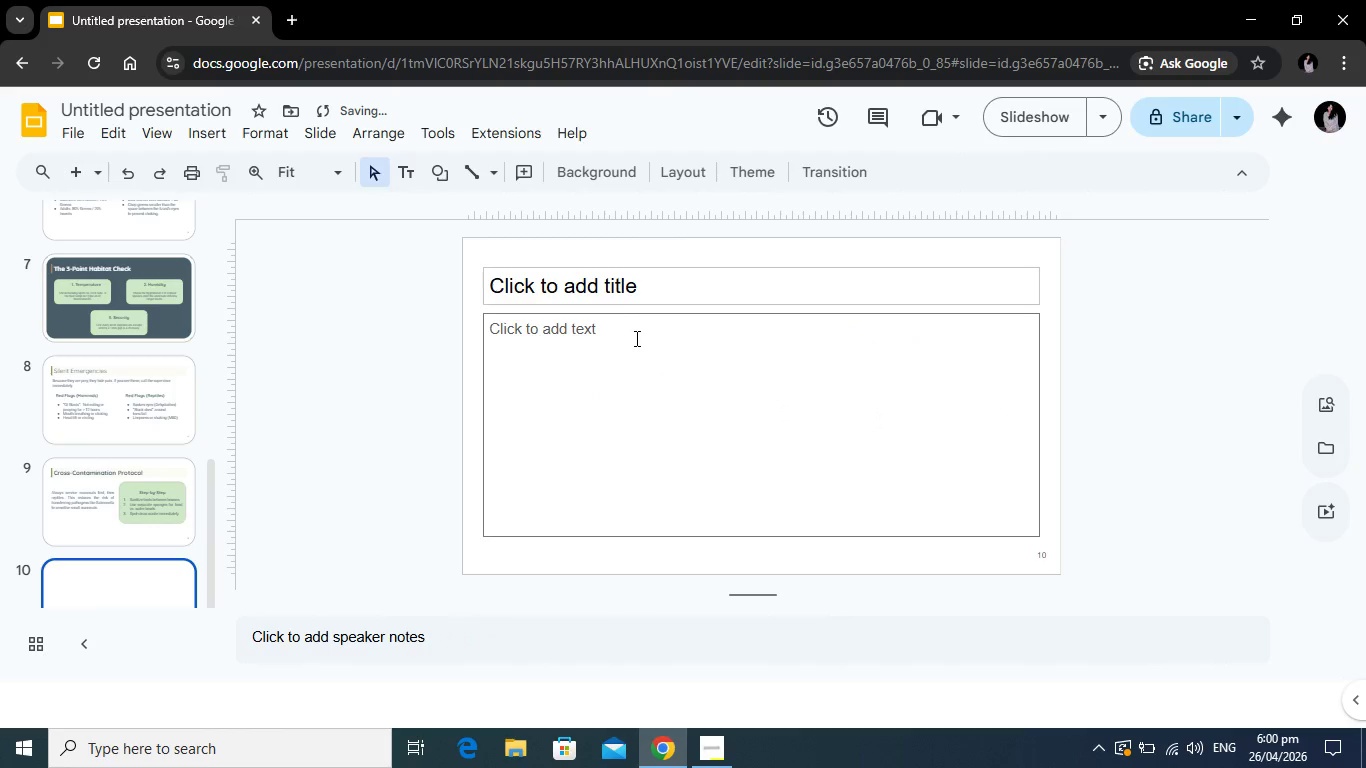 
left_click([566, 254])
 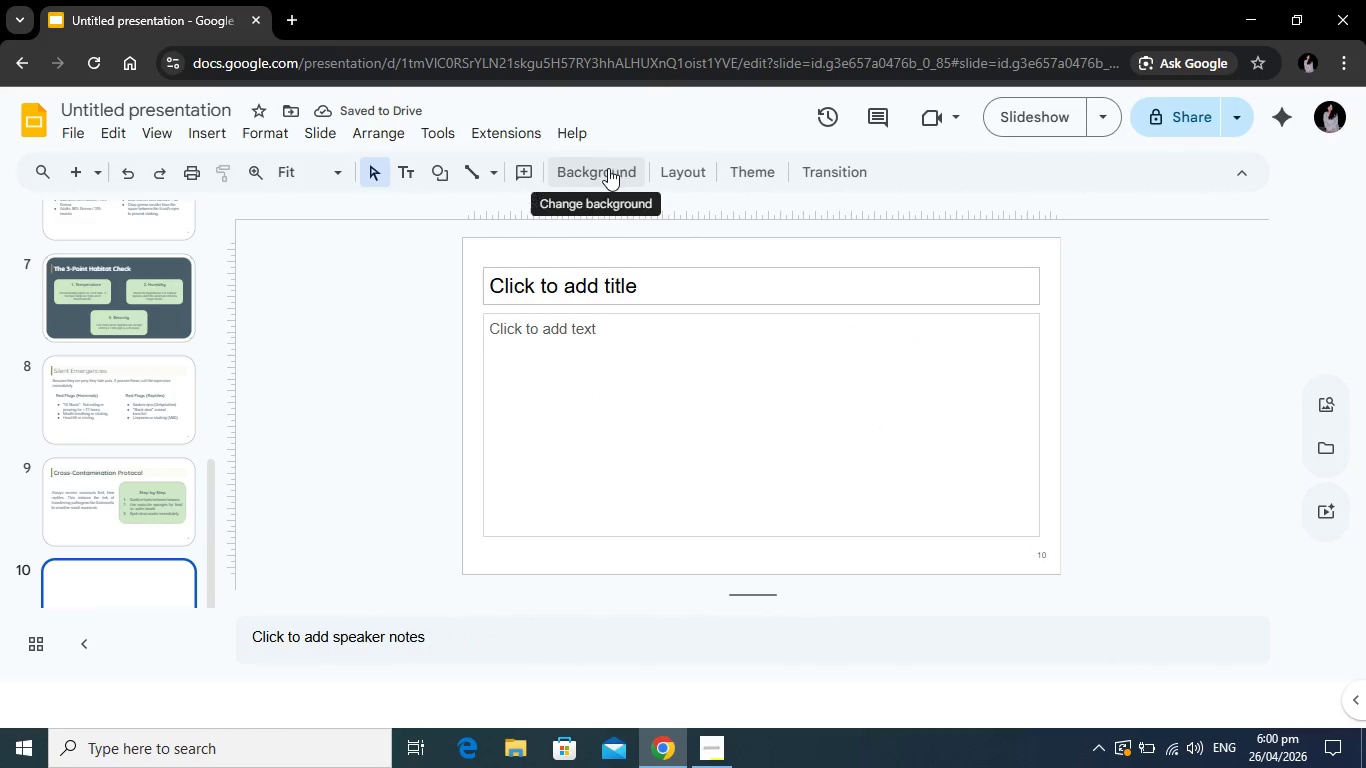 
left_click([608, 169])
 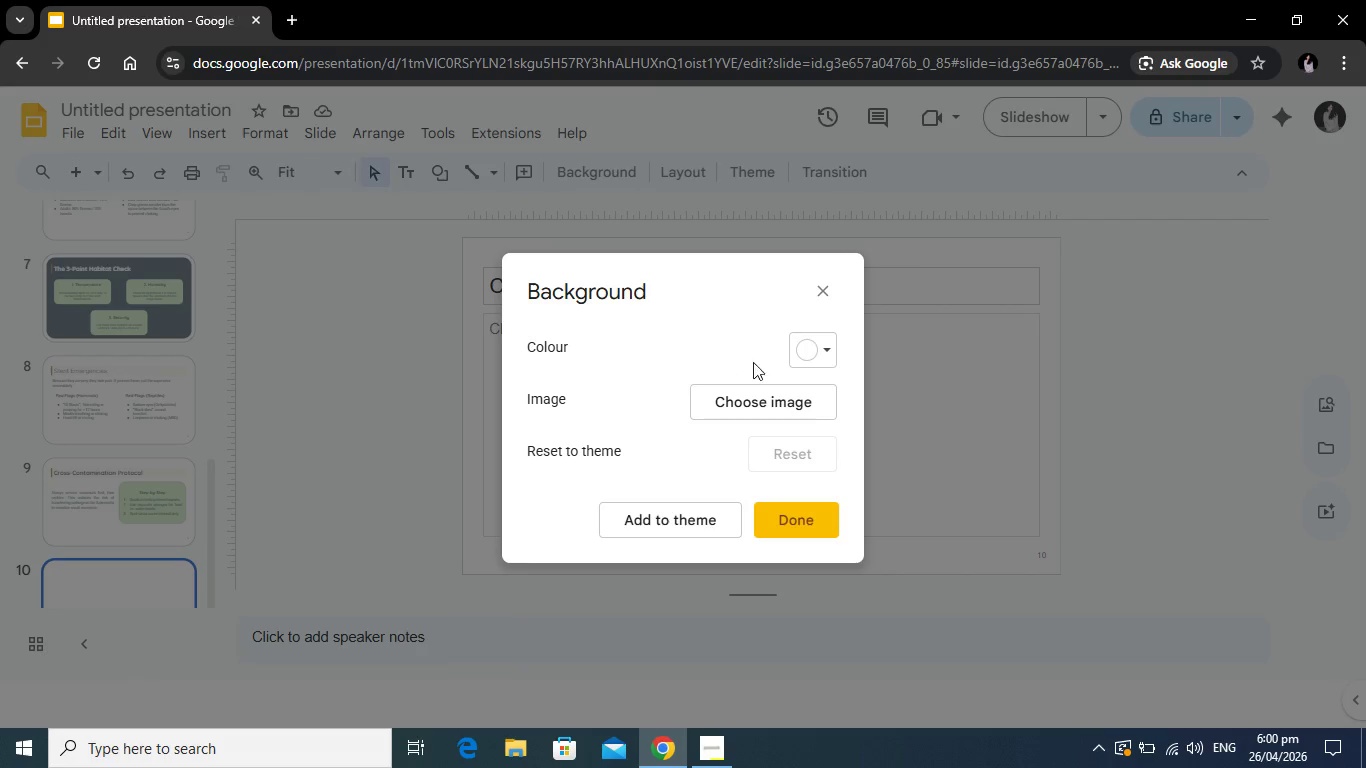 
left_click([804, 354])
 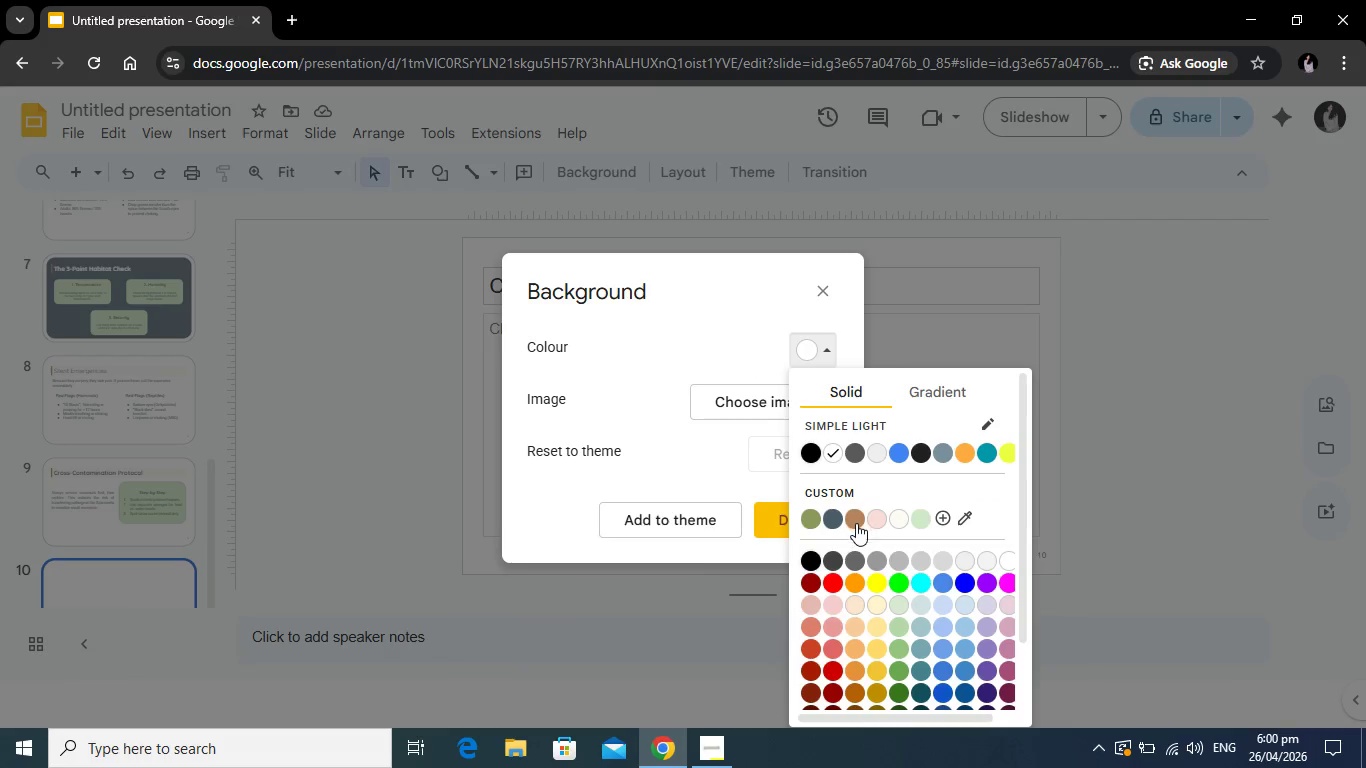 
left_click([856, 524])
 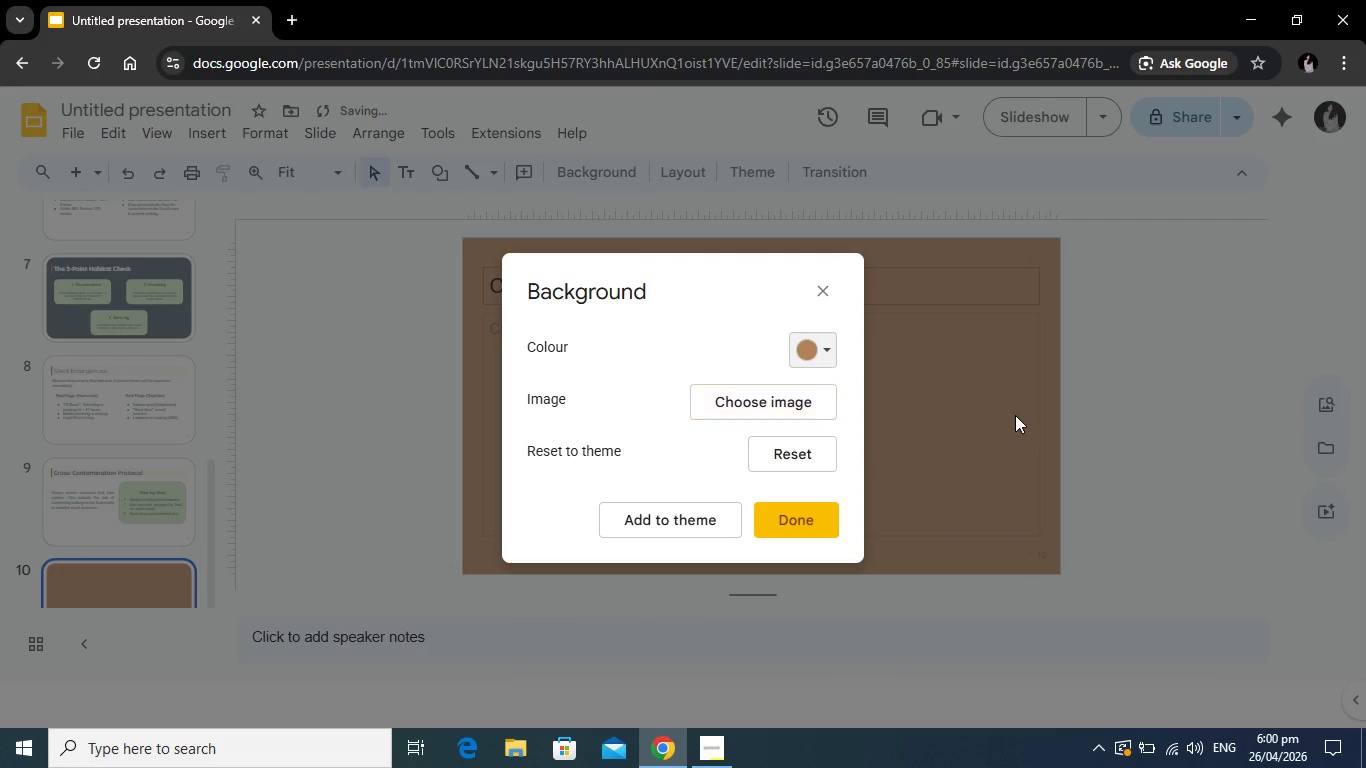 
left_click([1013, 415])
 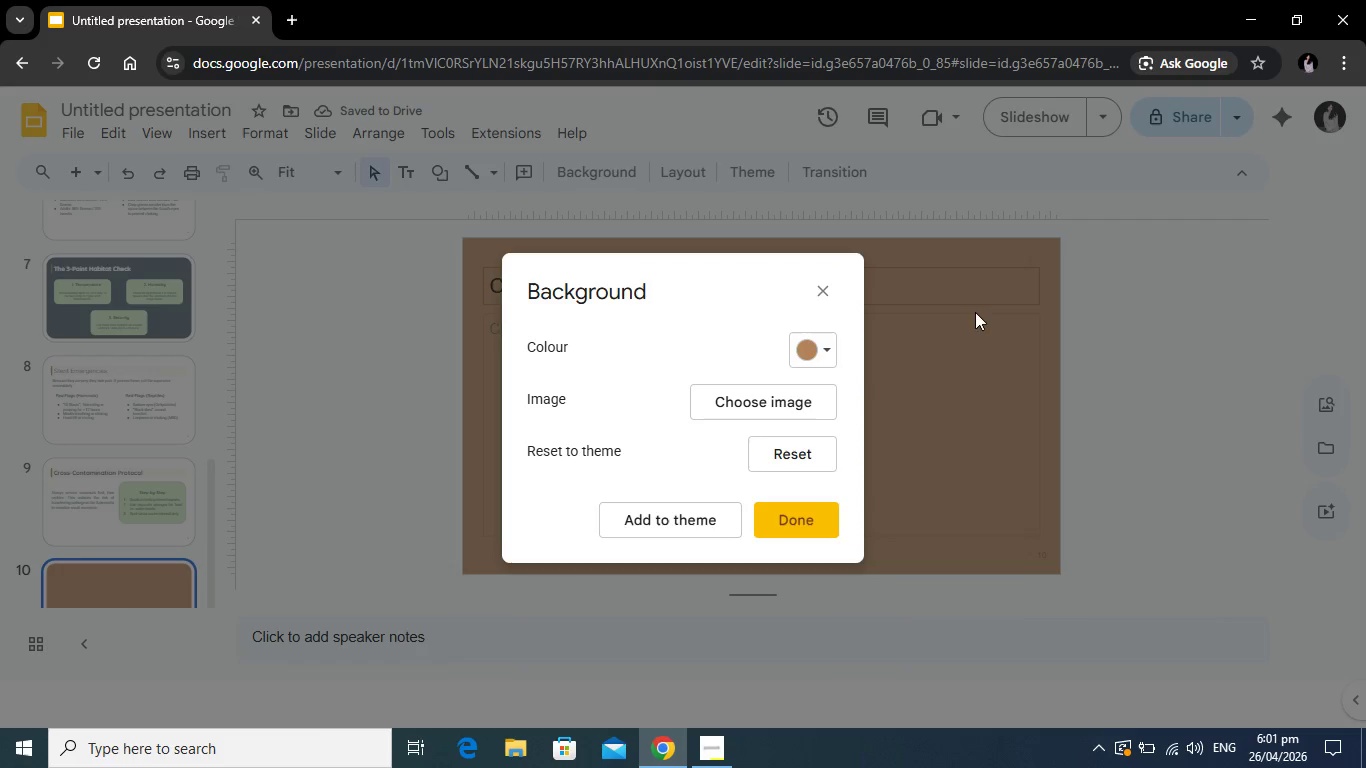 
left_click([972, 288])
 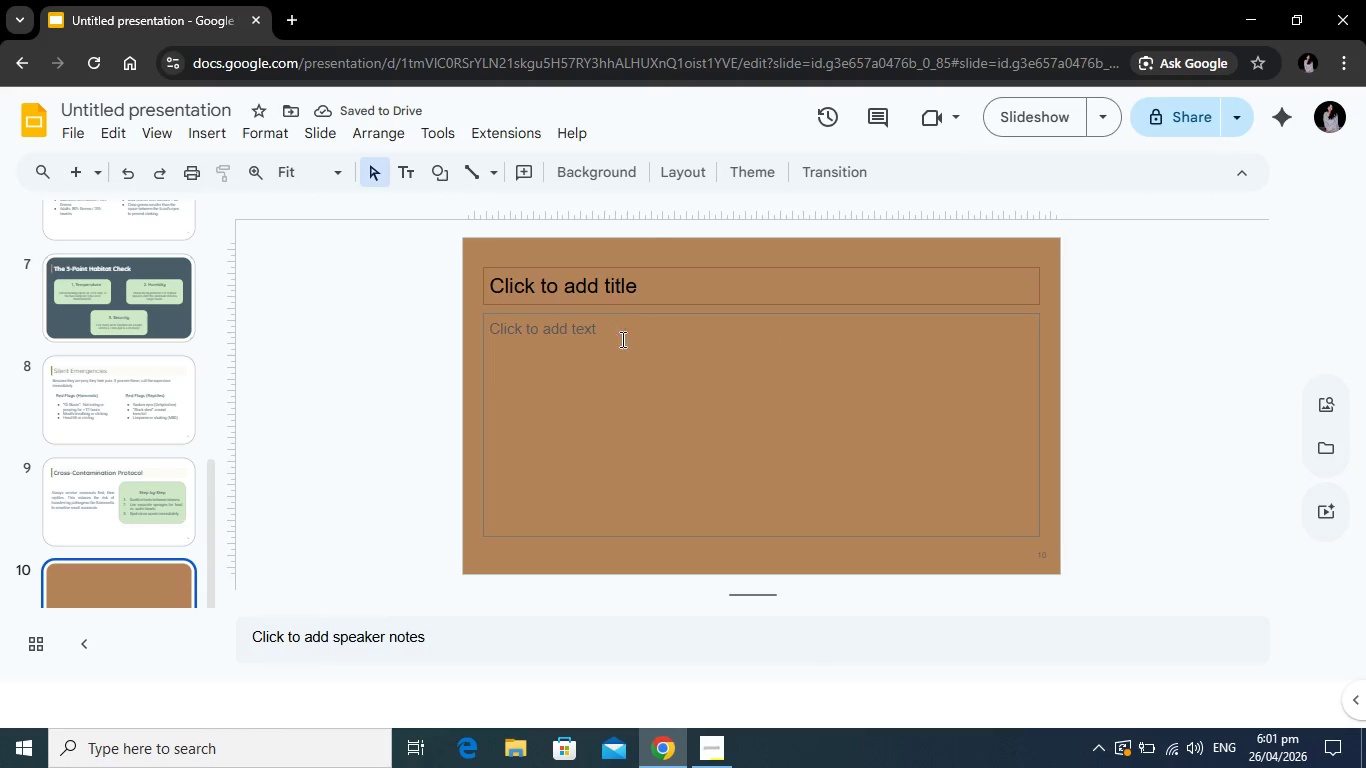 
left_click([684, 286])
 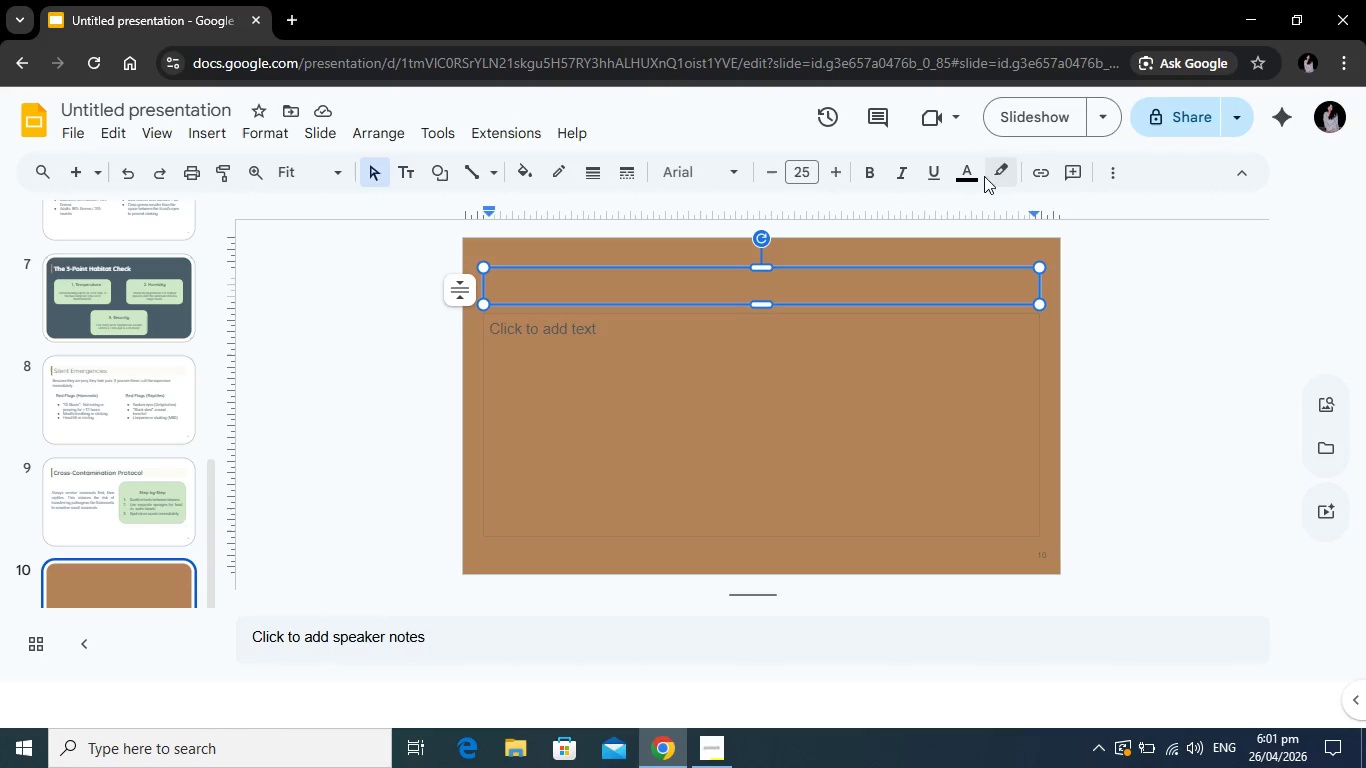 
left_click([968, 176])
 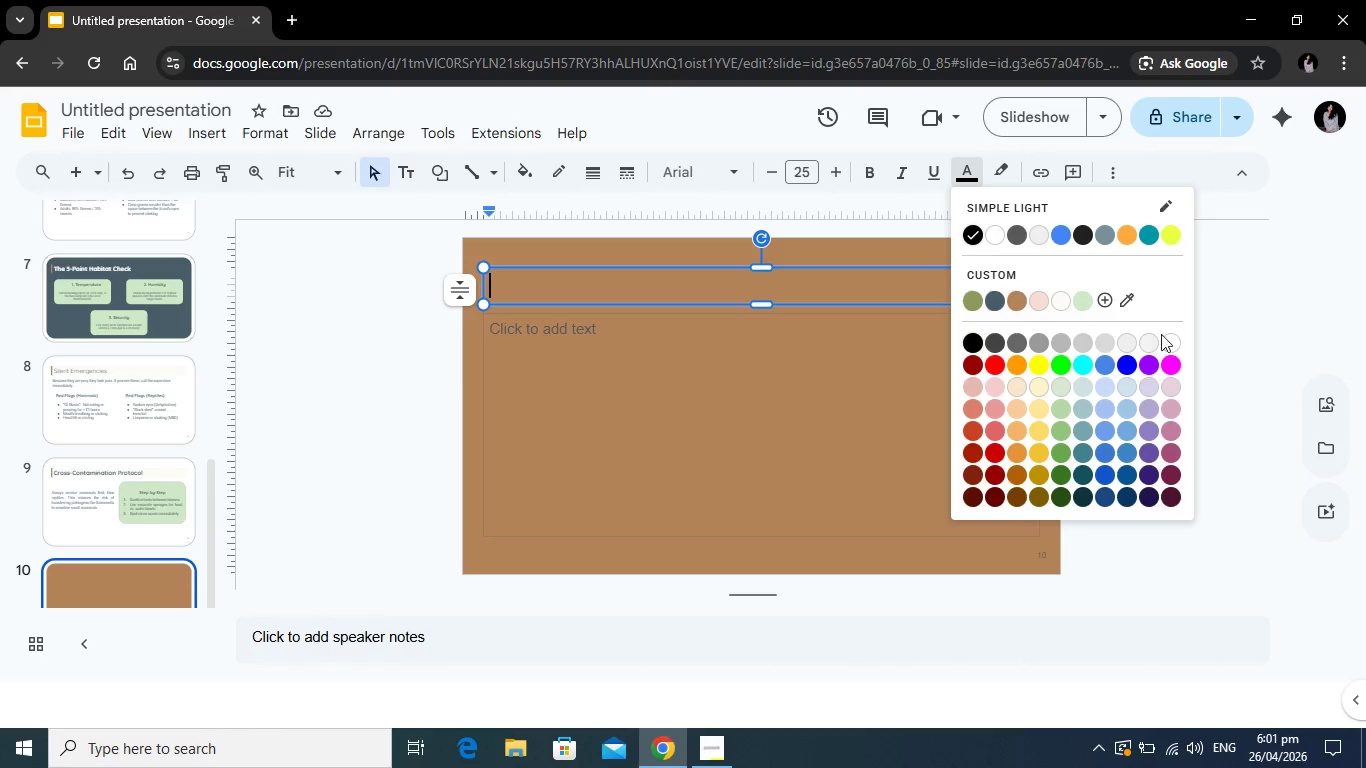 
left_click([1170, 343])
 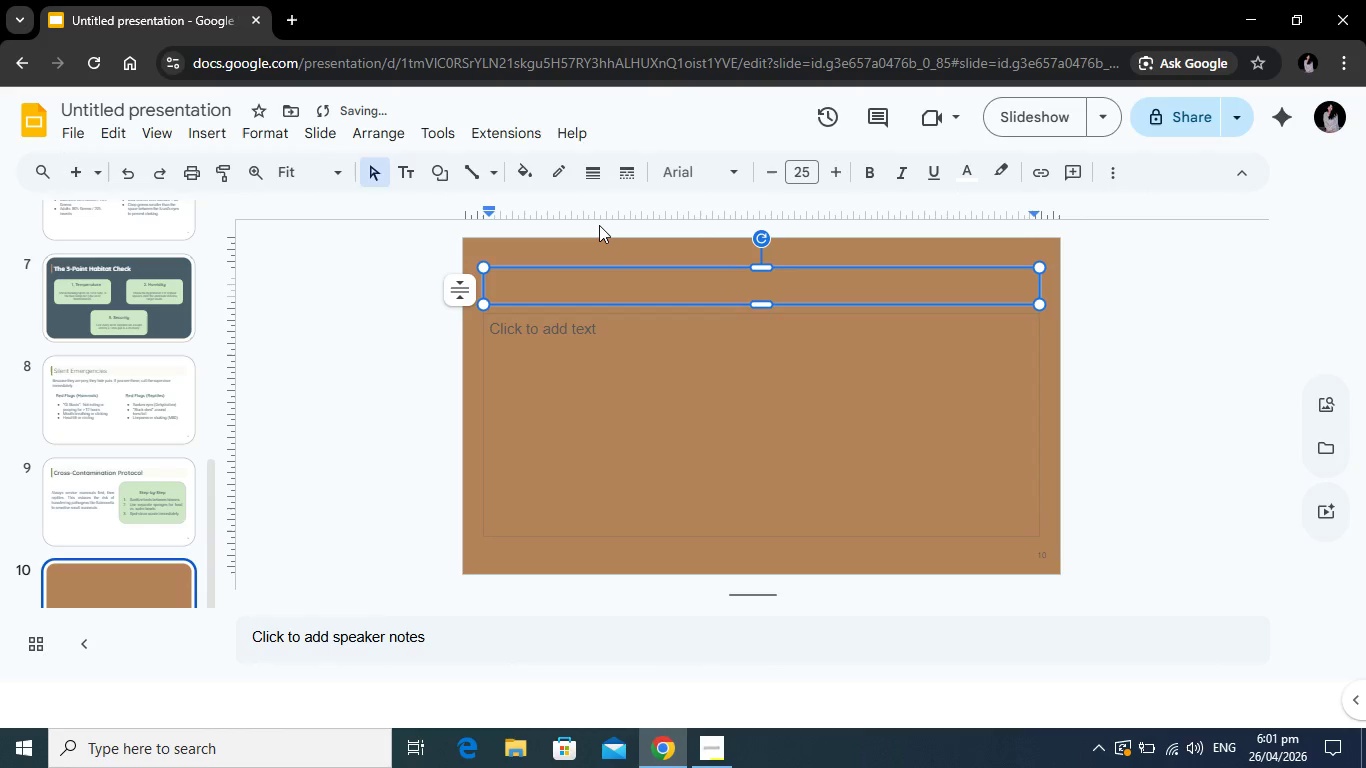 
type(WELCOME TO THE ACADEMY)
 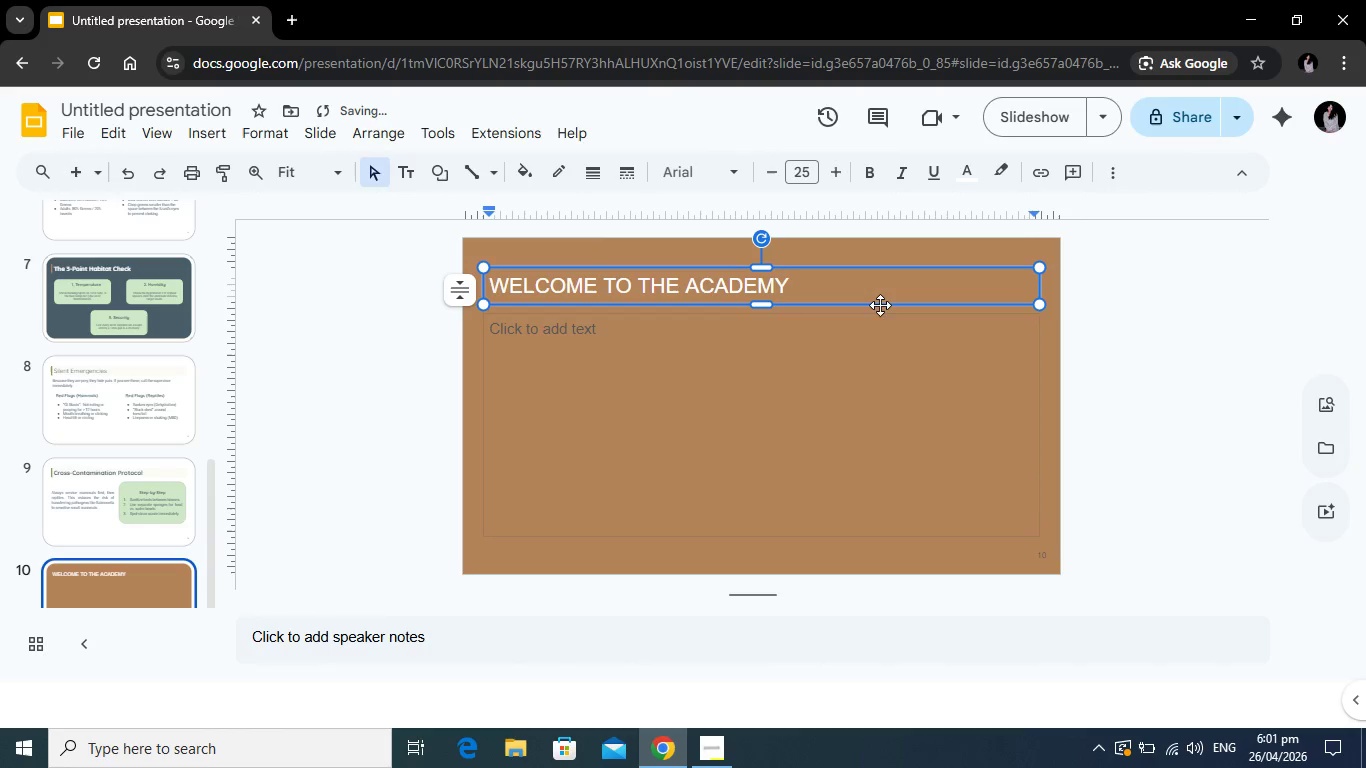 
hold_key(key=Backspace, duration=0.8)
 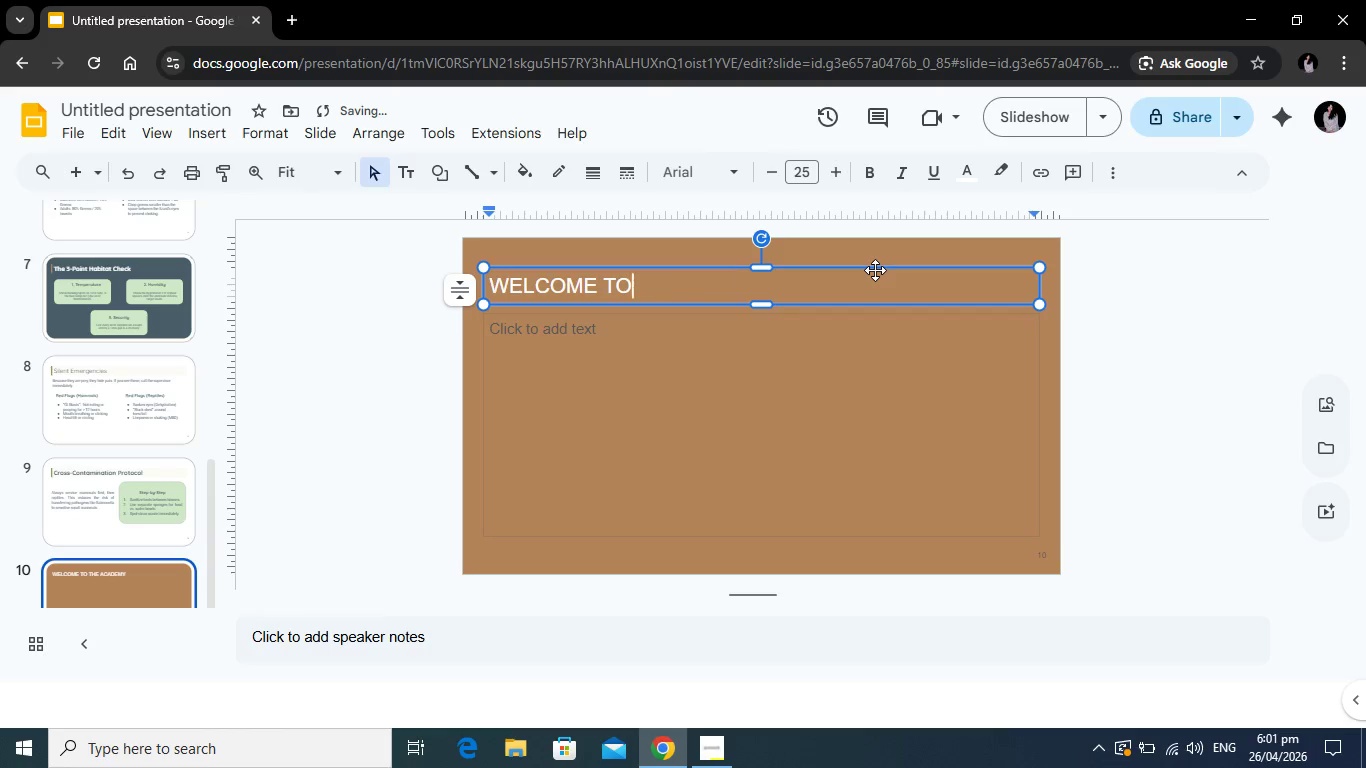 
key(Backspace)
key(Backspace)
key(Backspace)
key(Backspace)
key(Backspace)
key(Backspace)
key(Backspace)
key(Backspace)
key(Backspace)
key(Backspace)
type(elcome to the Academy)
 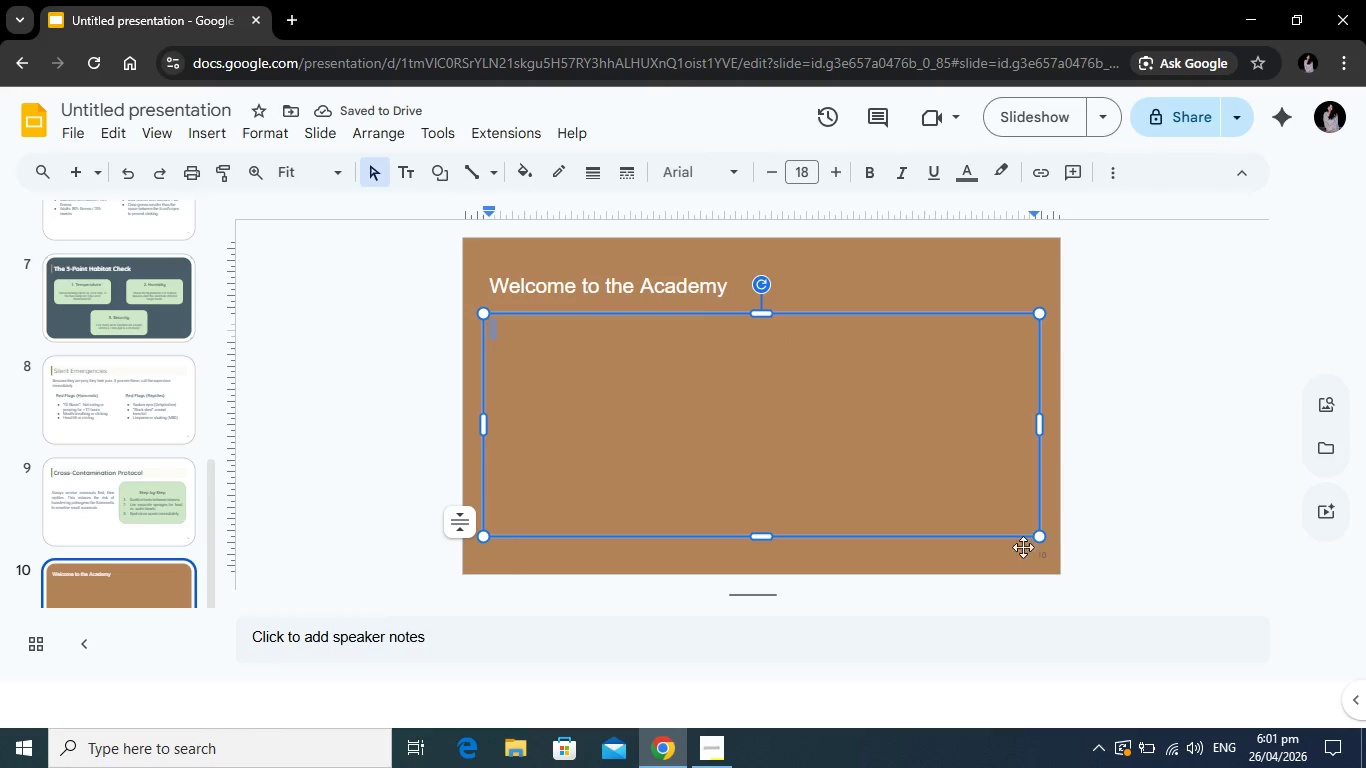 
left_click_drag(start_coordinate=[1033, 535], to_coordinate=[740, 397])
 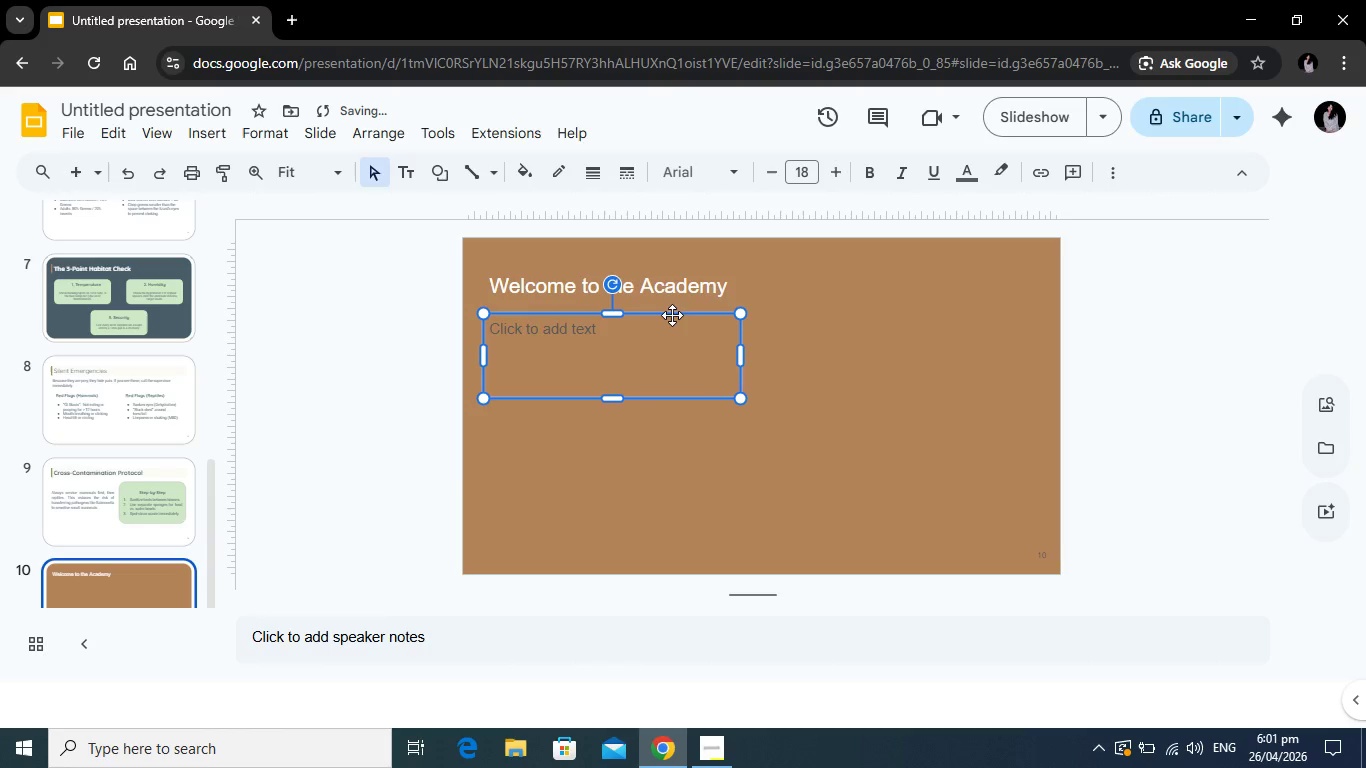 
left_click_drag(start_coordinate=[672, 315], to_coordinate=[811, 379])
 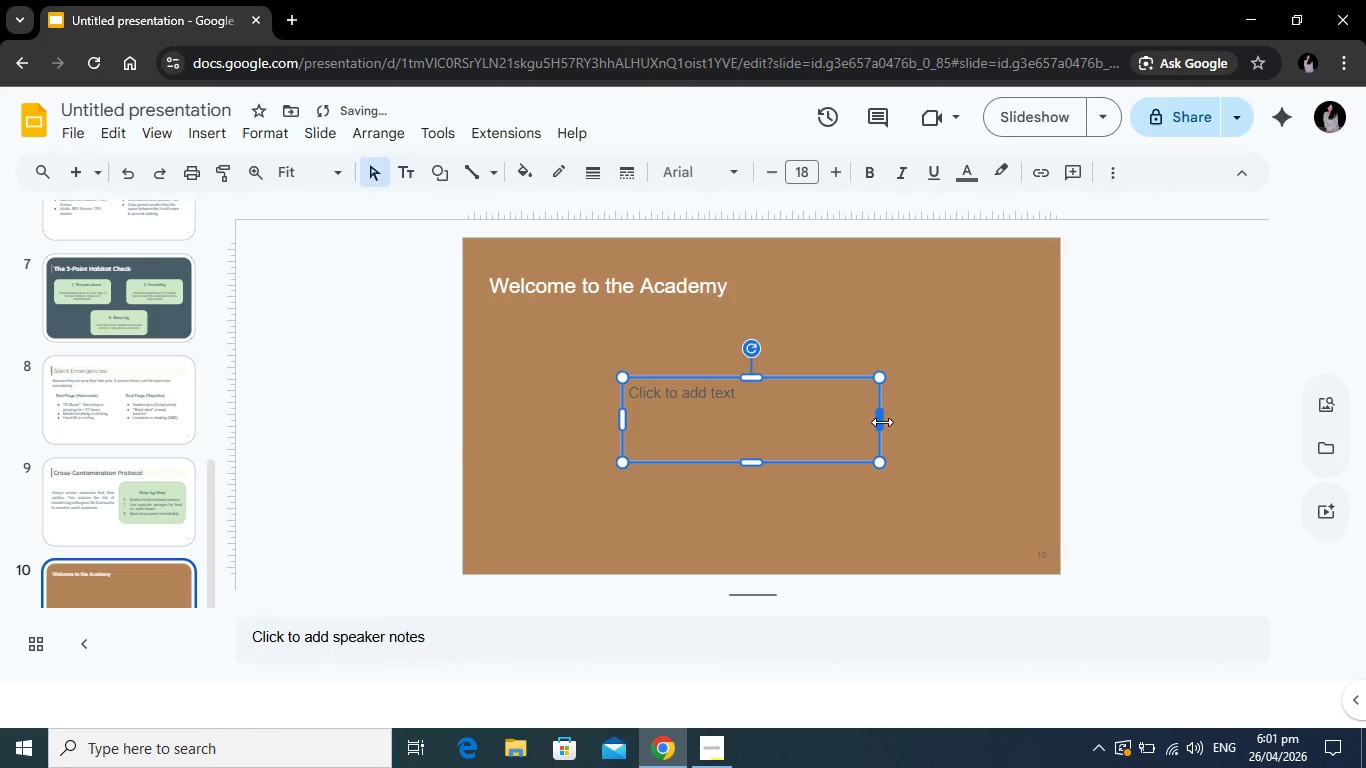 
left_click_drag(start_coordinate=[882, 422], to_coordinate=[980, 421])
 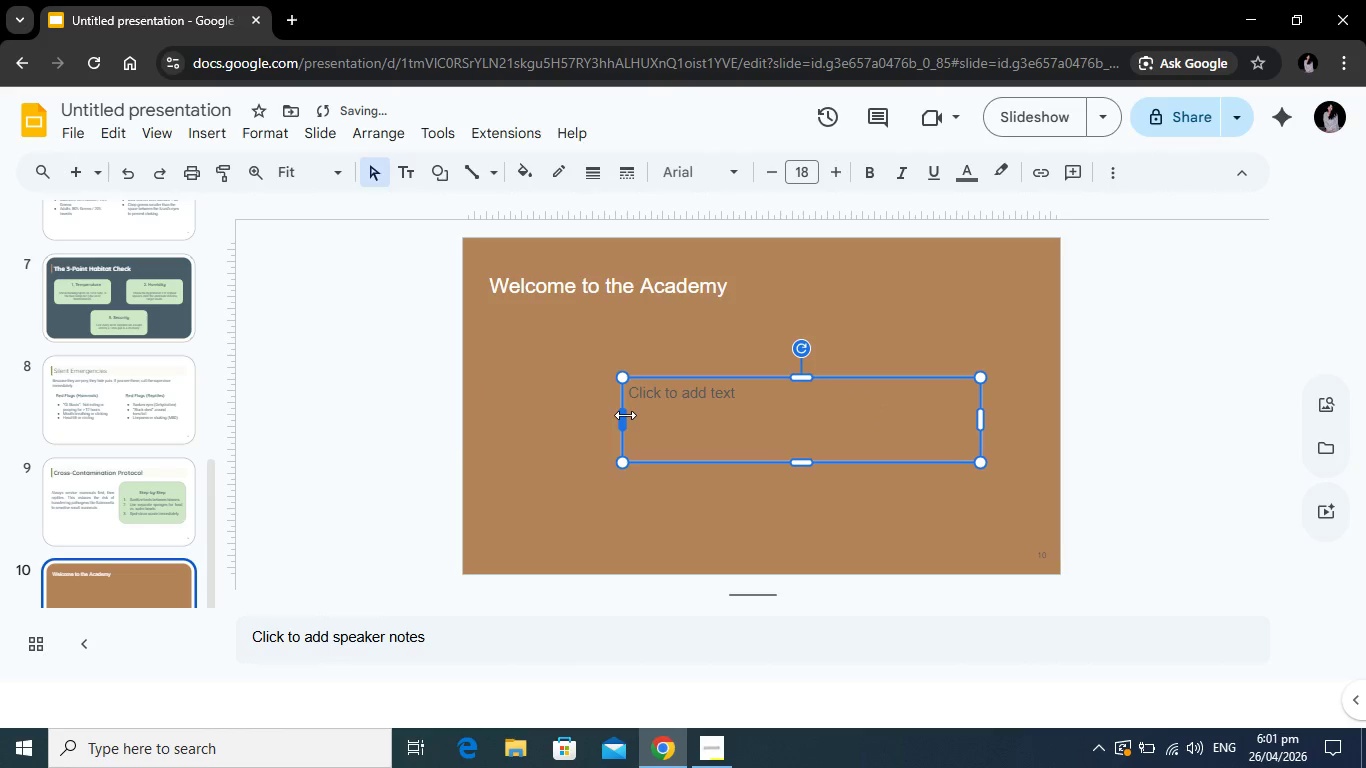 
left_click_drag(start_coordinate=[625, 415], to_coordinate=[593, 416])
 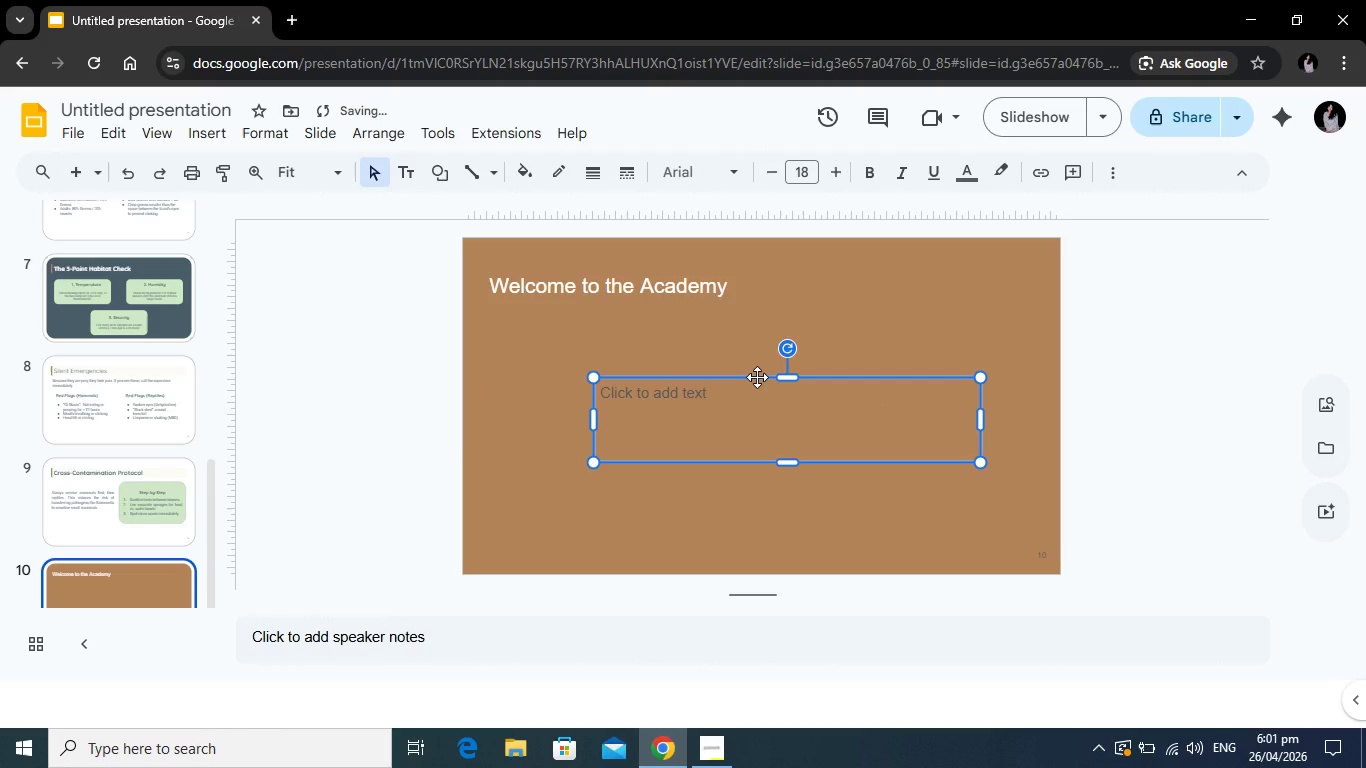 
left_click_drag(start_coordinate=[757, 377], to_coordinate=[735, 379])
 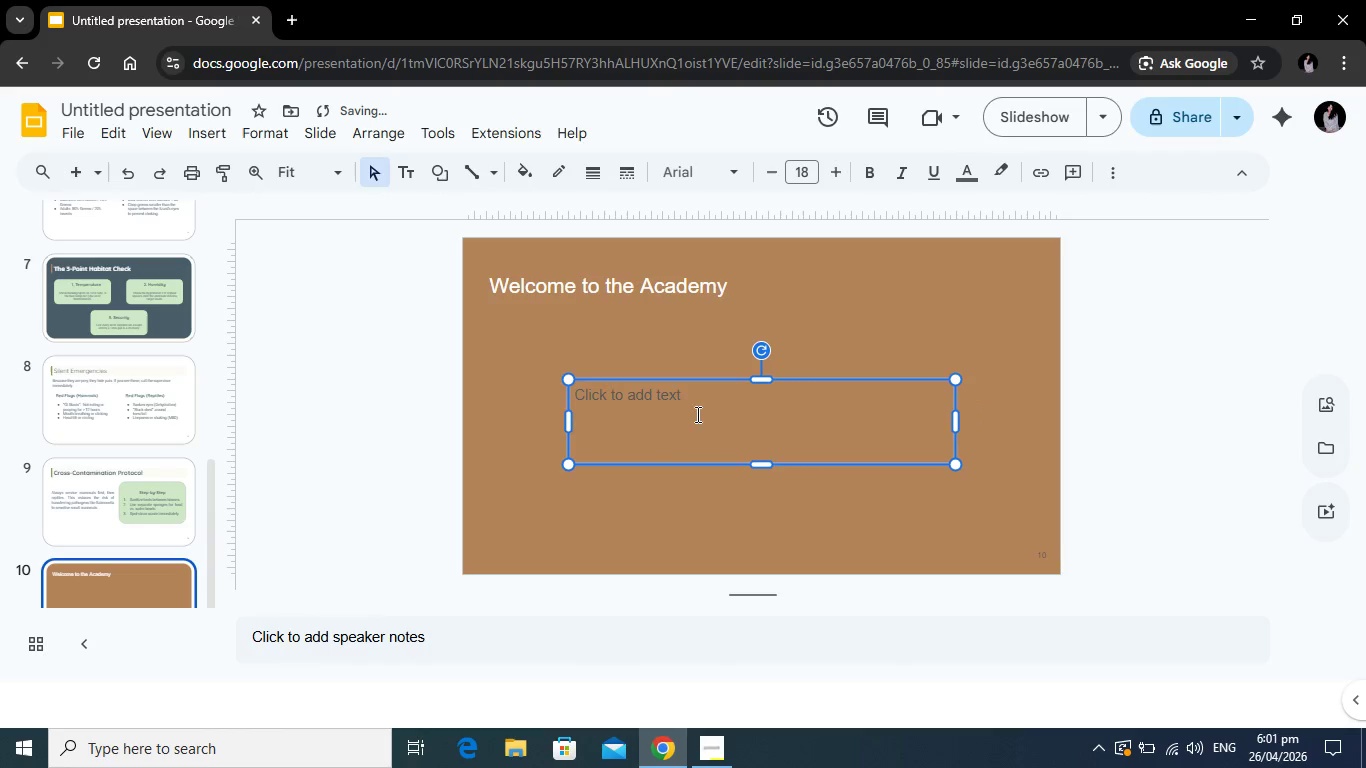 
left_click([696, 414])
 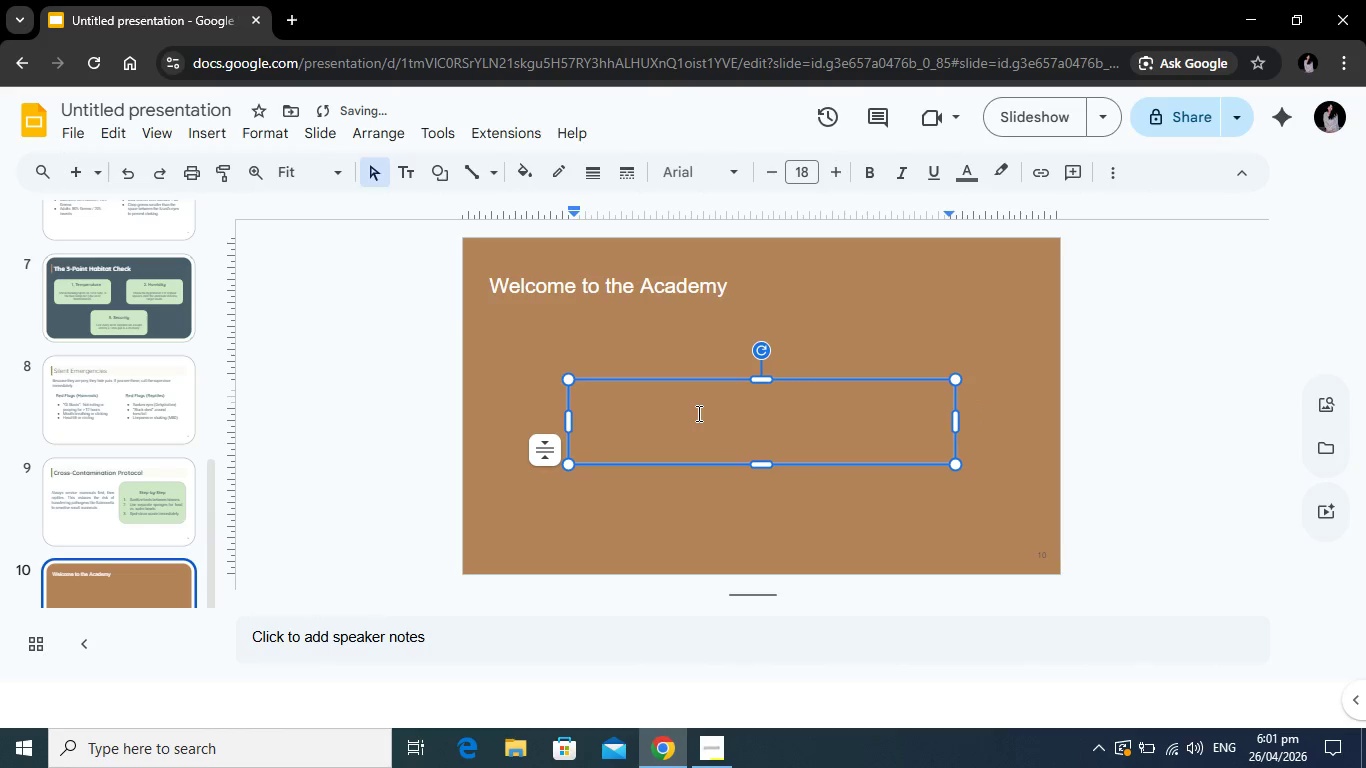 
type(Your attention to detail saves lives.)
 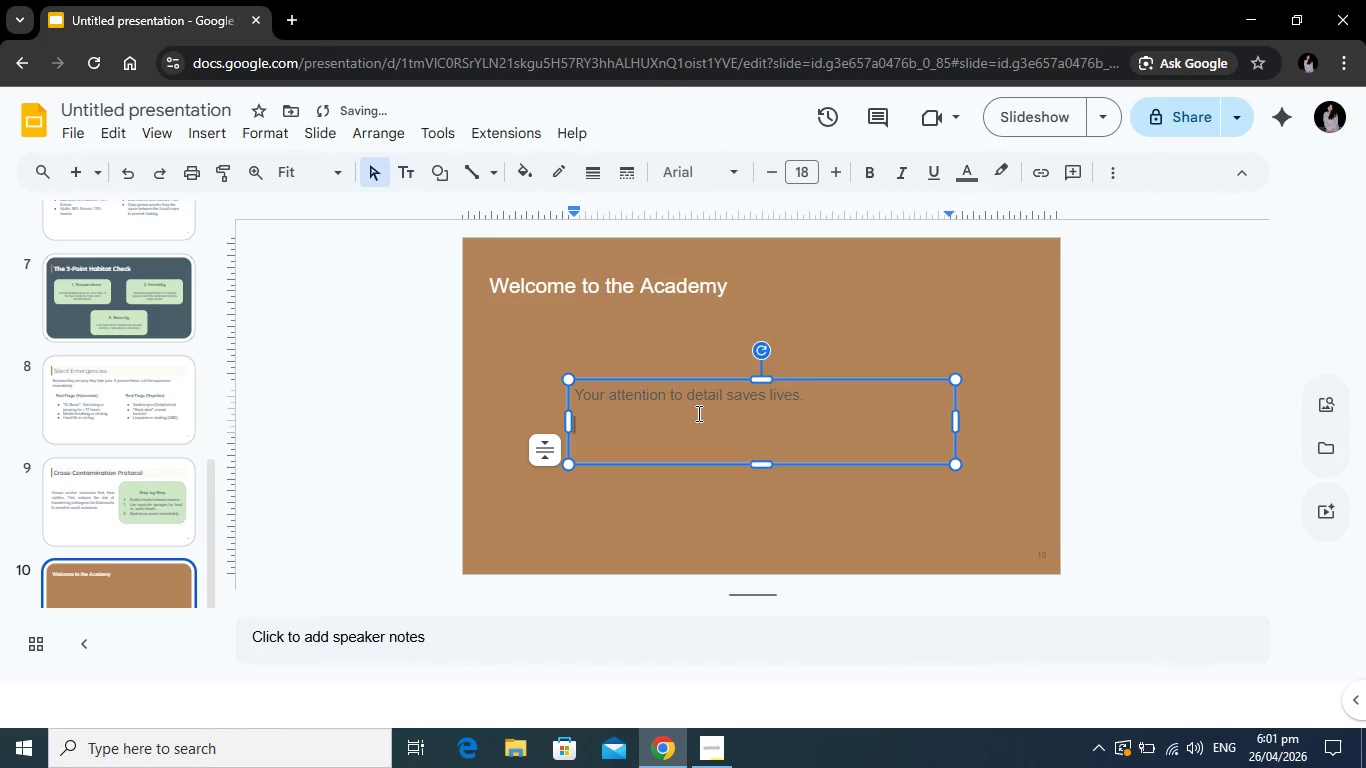 
key(Enter)
 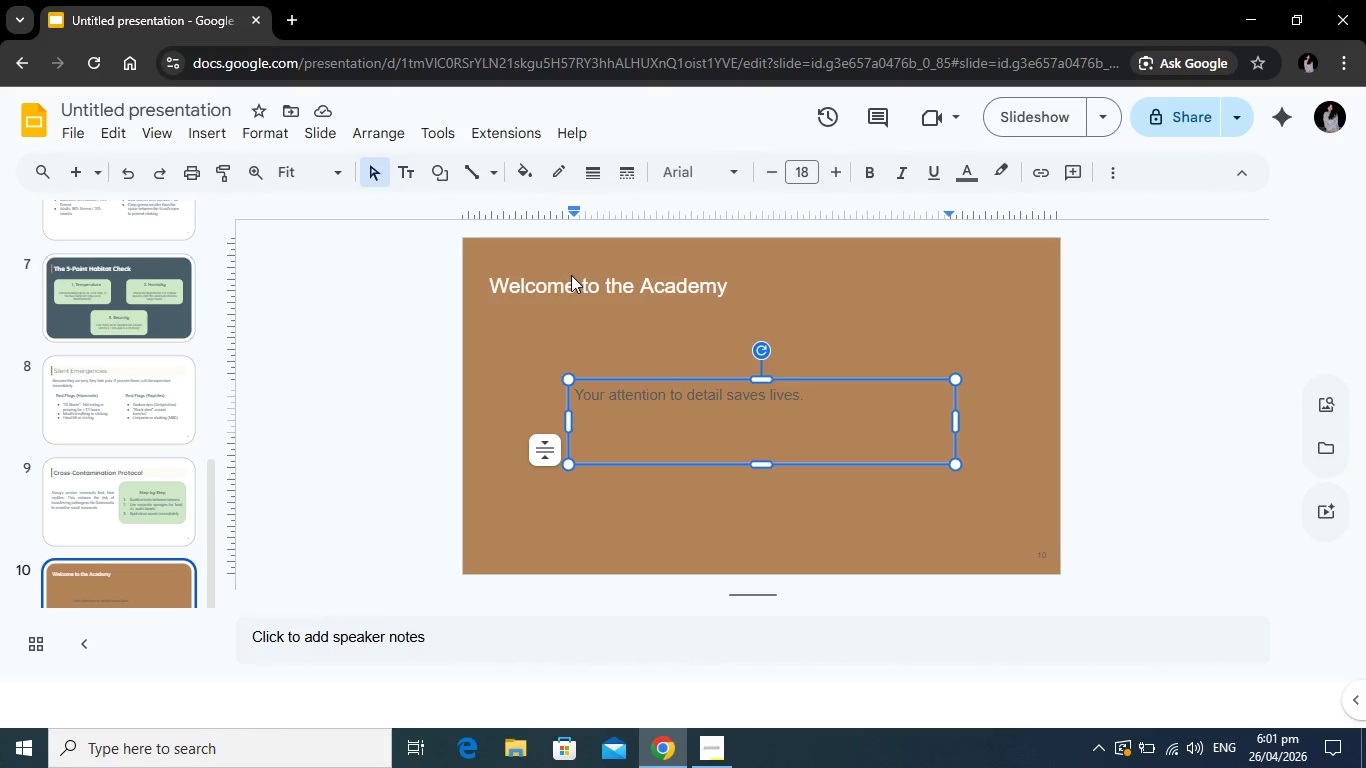 
wait(7.56)
 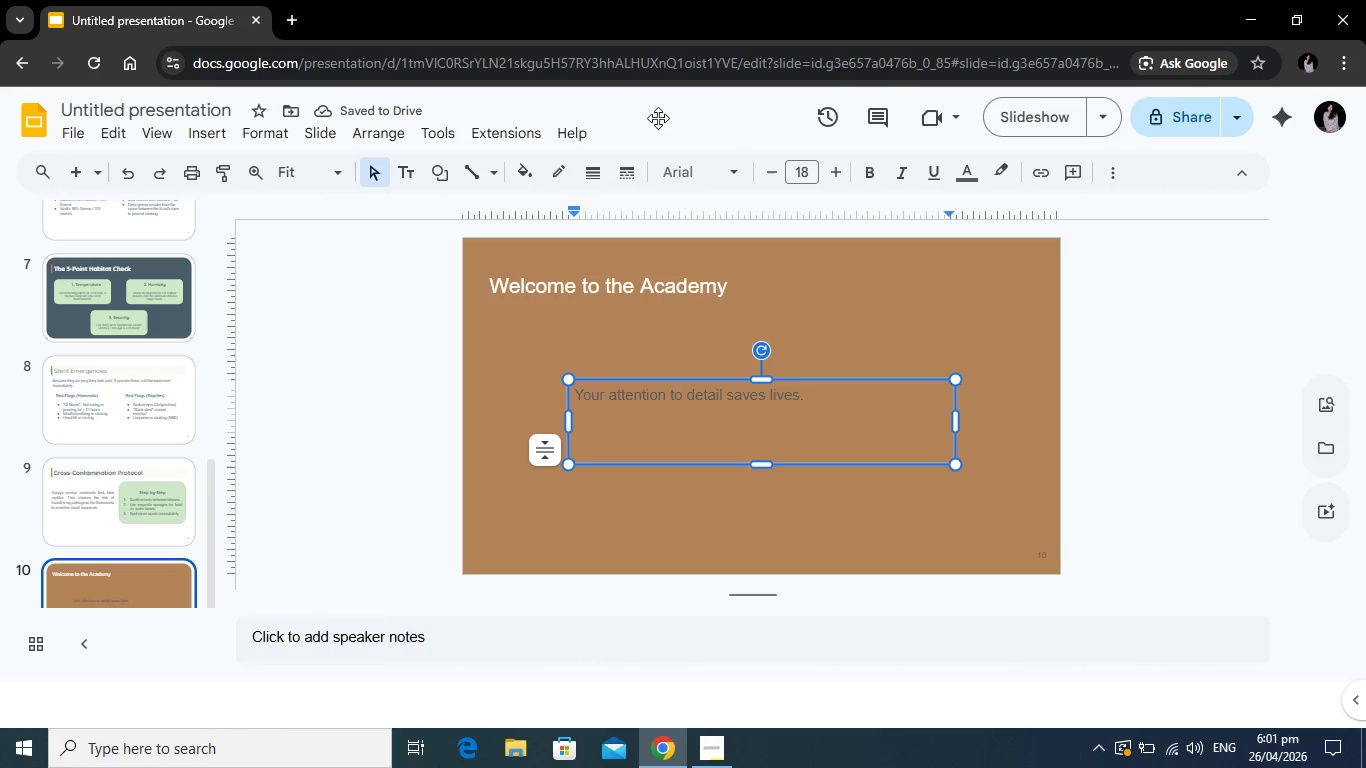 
left_click([646, 290])
 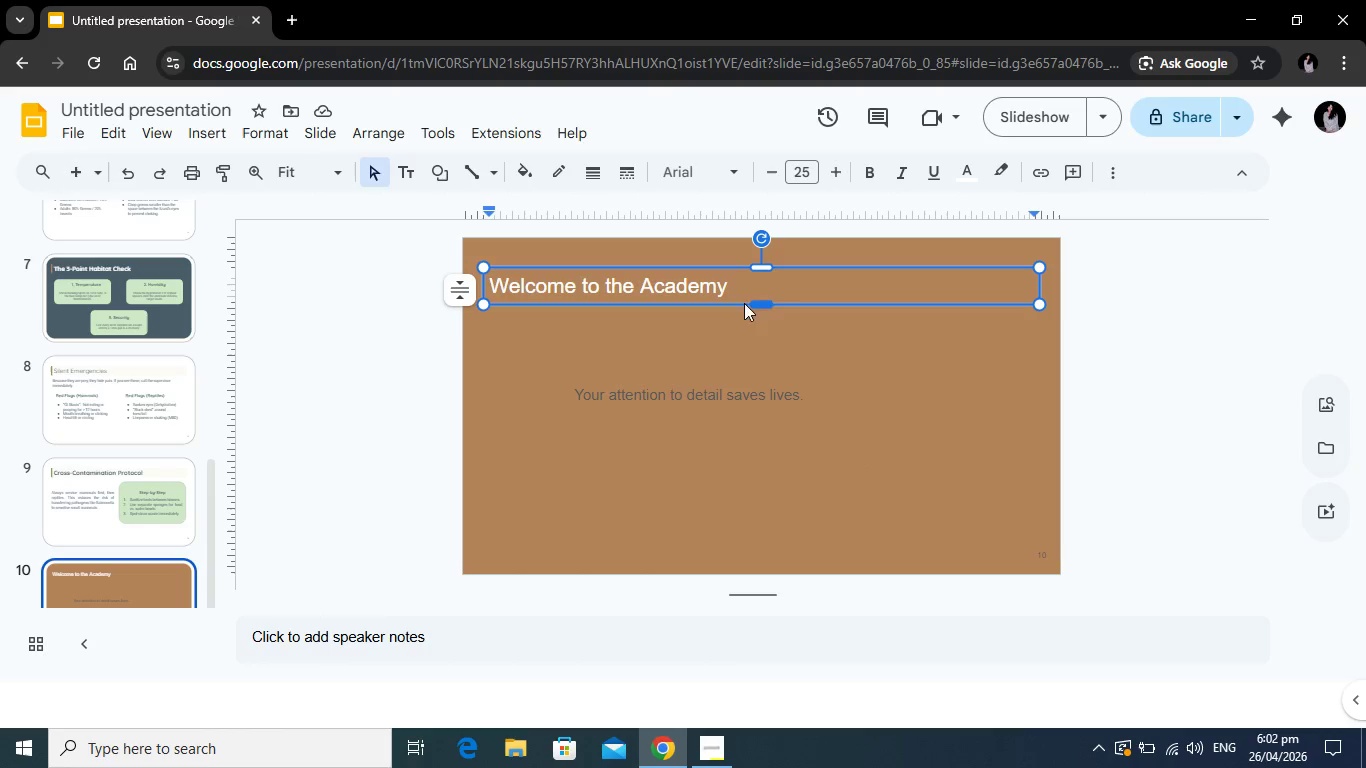 
left_click_drag(start_coordinate=[752, 288], to_coordinate=[455, 288])
 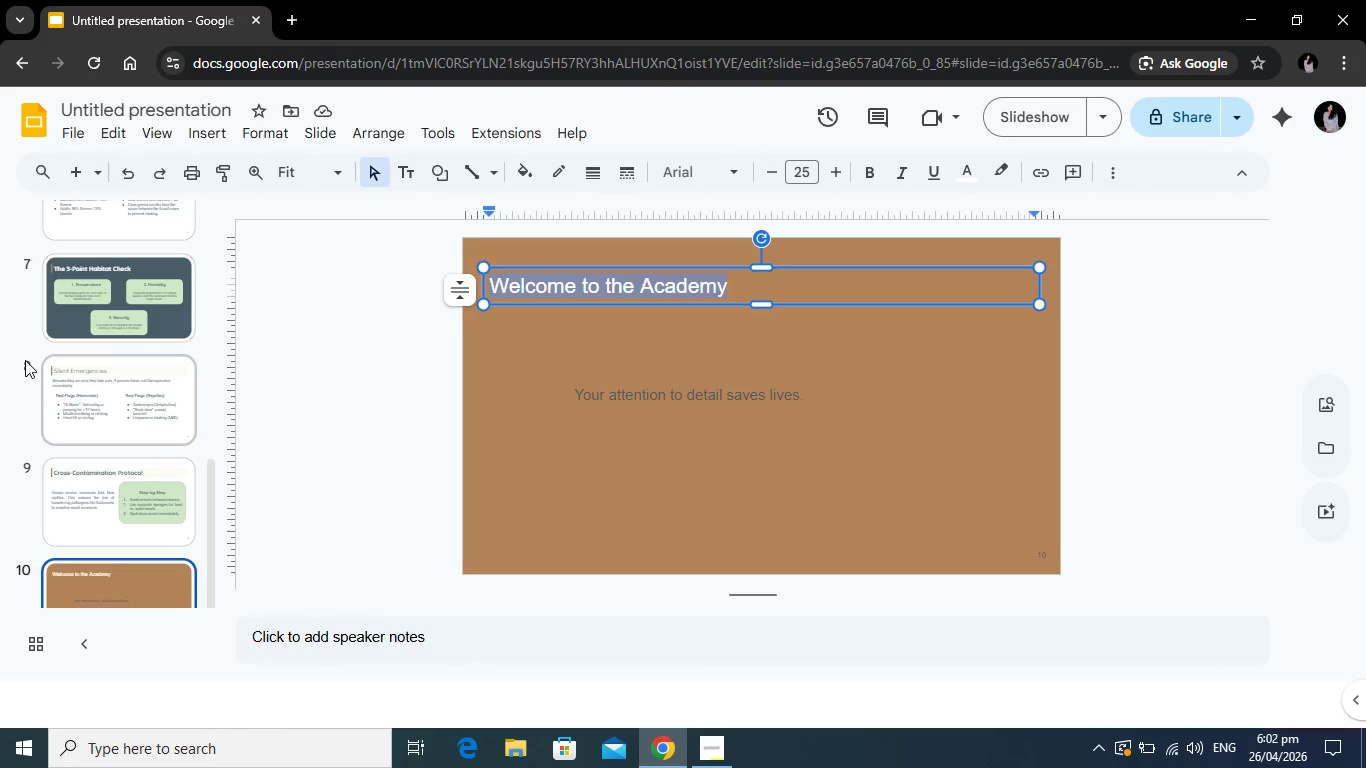 
scroll: coordinate [50, 366], scroll_direction: up, amount: 8.0
 